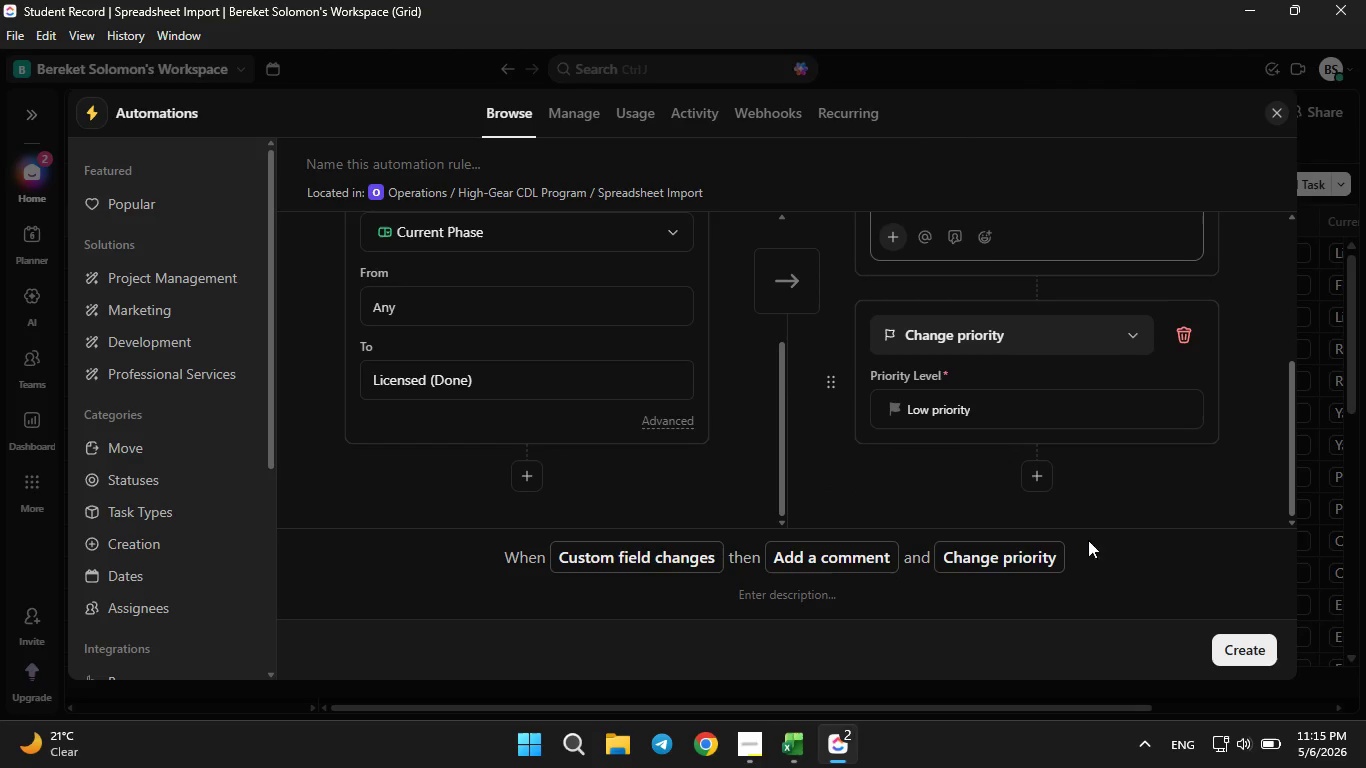 
left_click([1270, 654])
 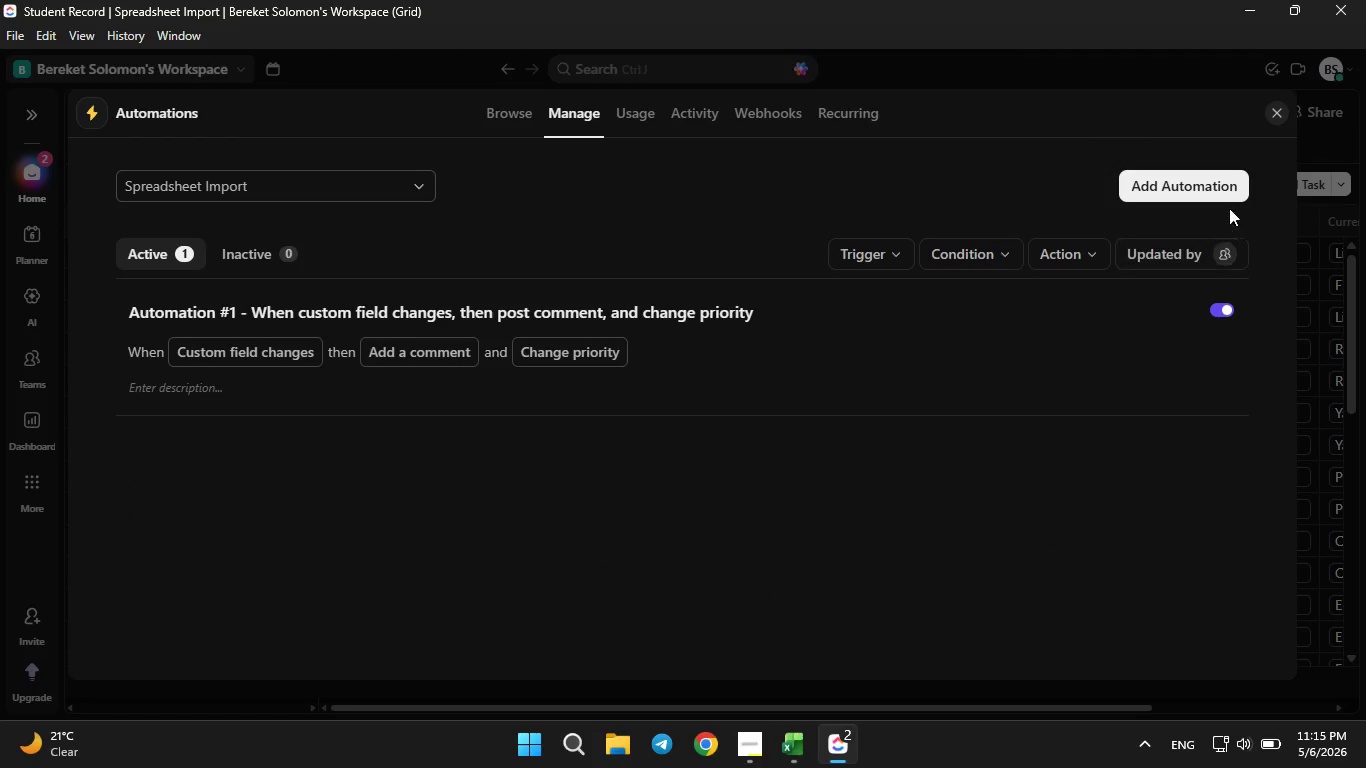 
wait(7.69)
 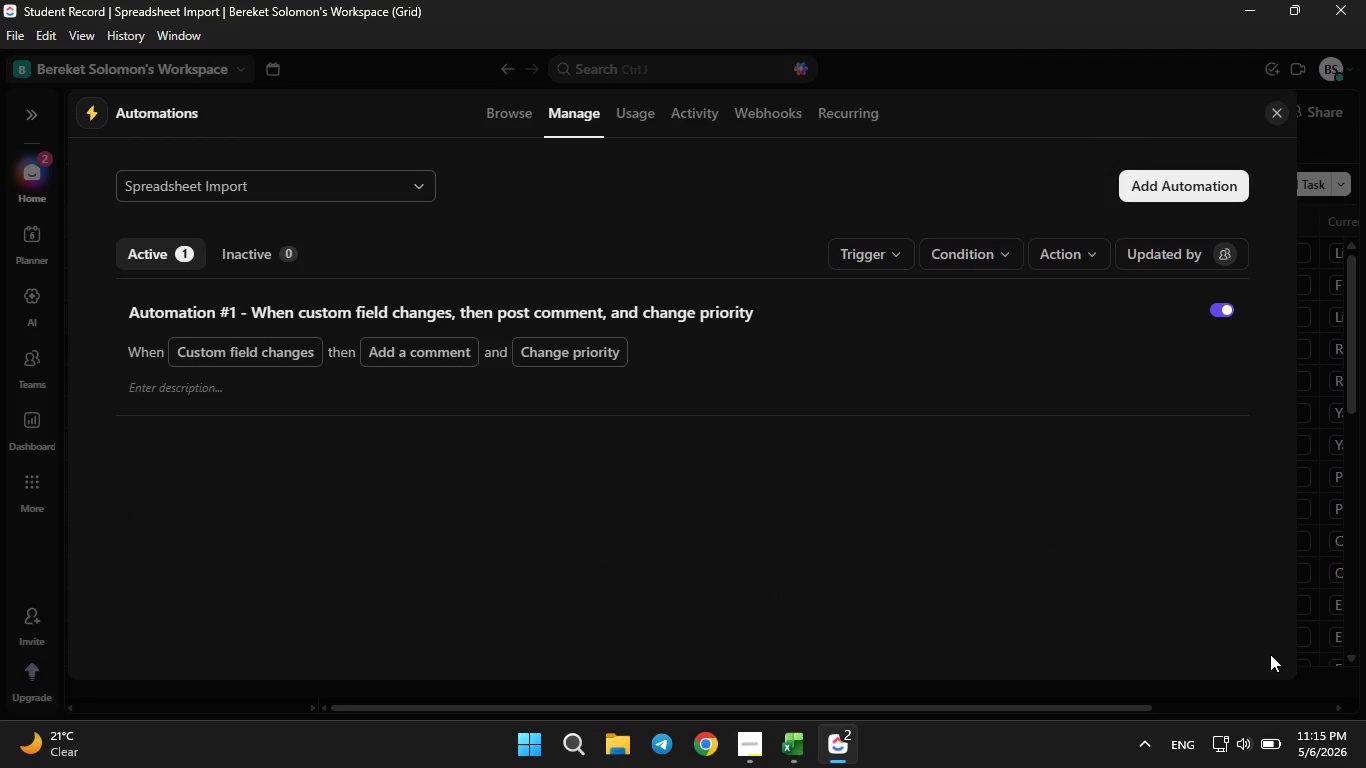 
left_click([1278, 111])
 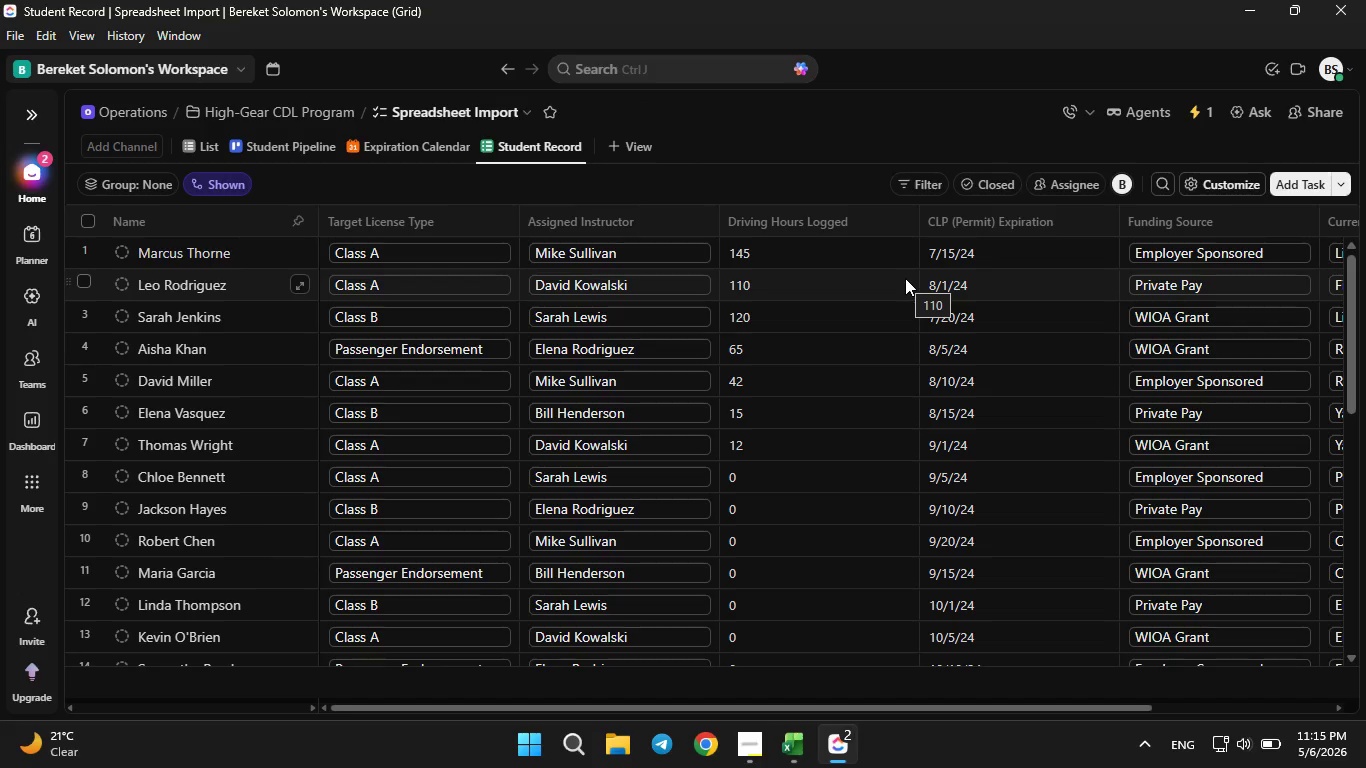 
wait(8.62)
 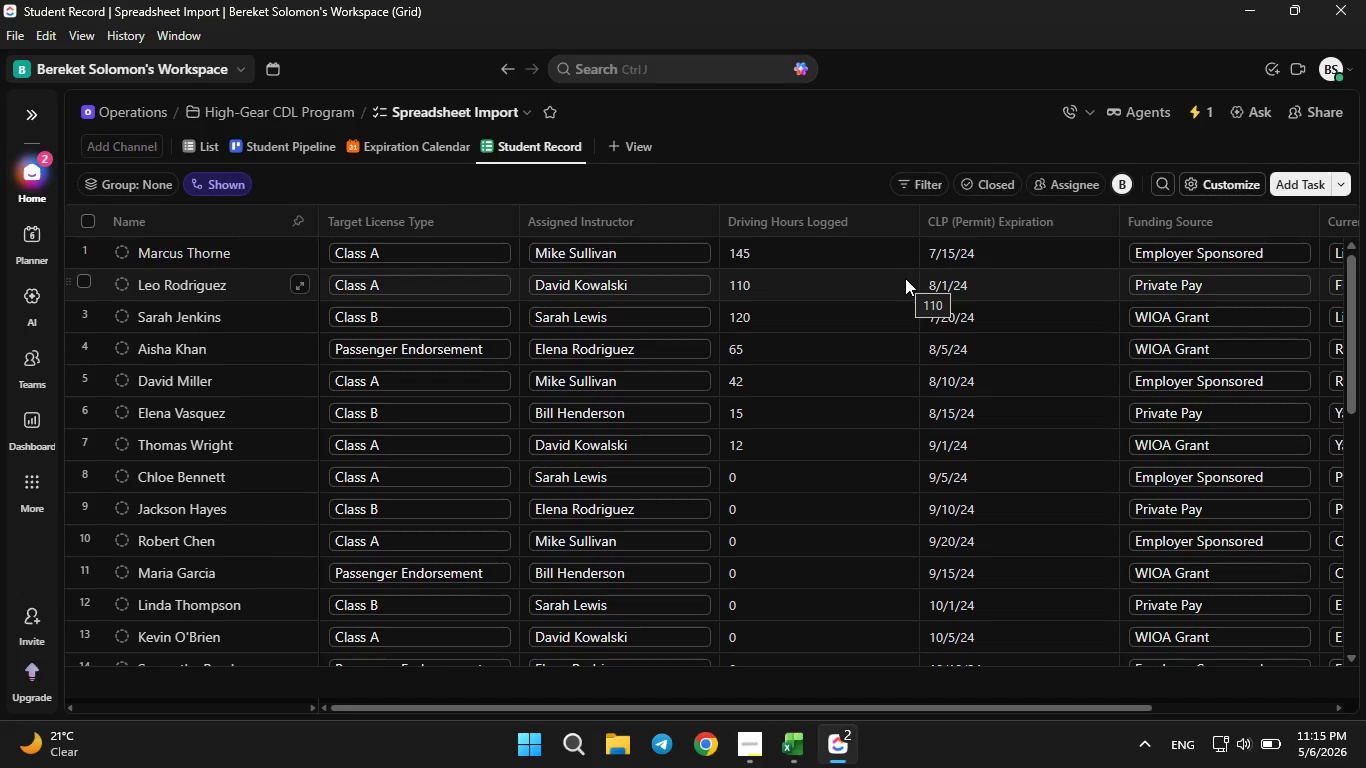 
left_click([376, 151])
 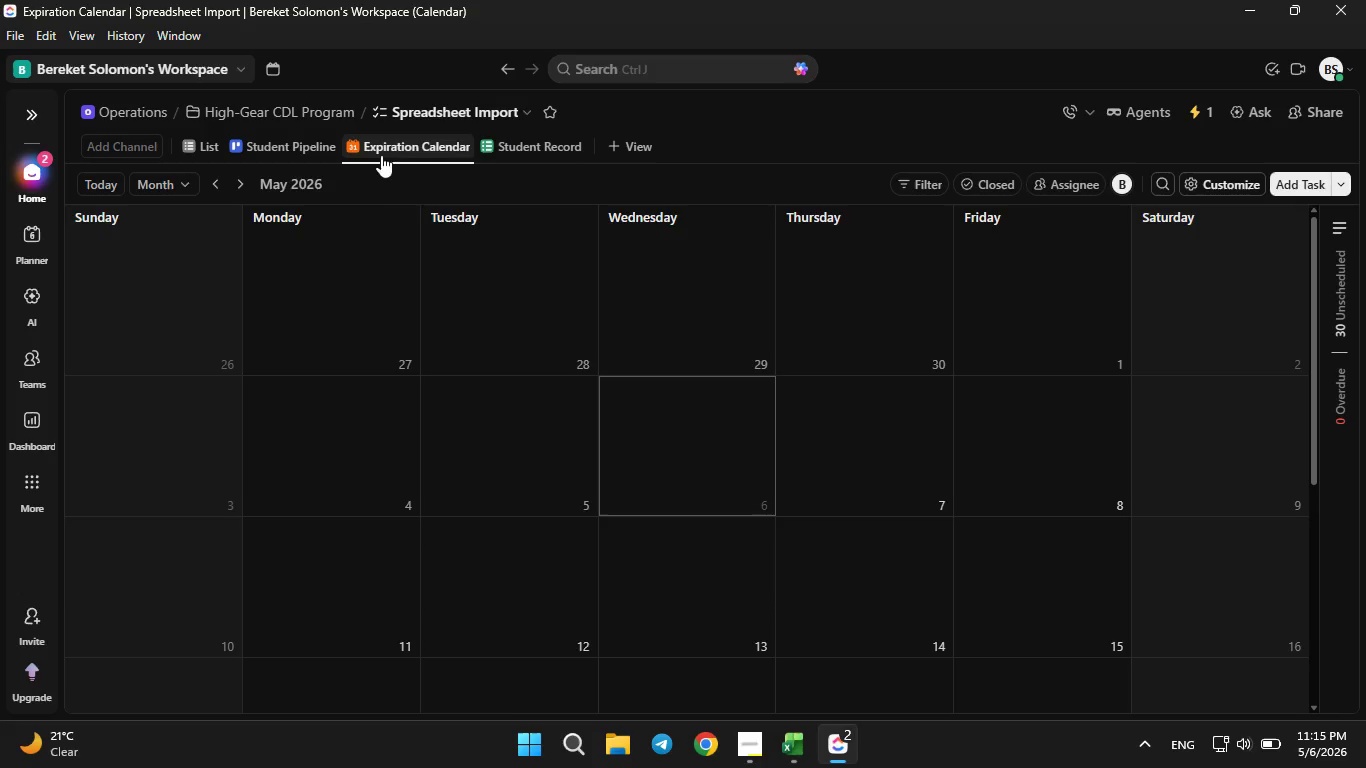 
left_click([291, 145])
 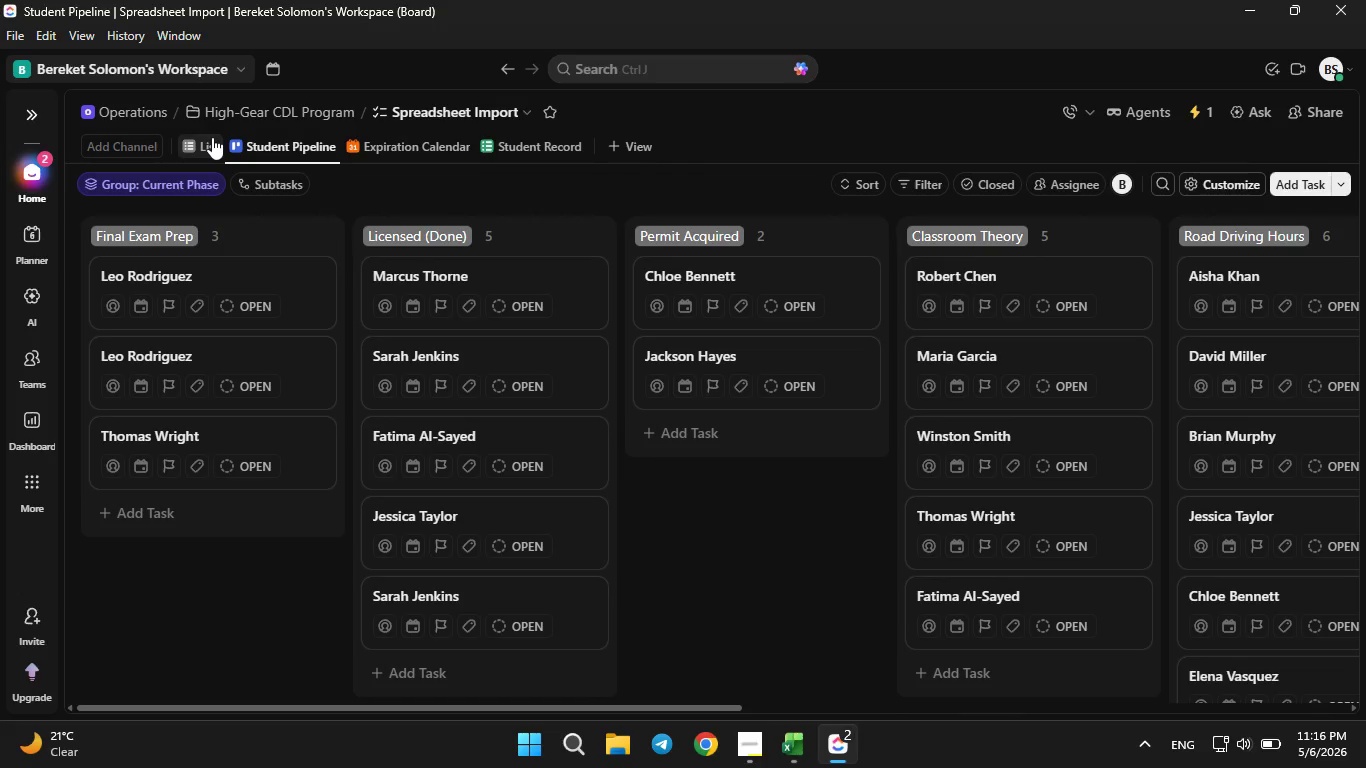 
left_click([212, 137])
 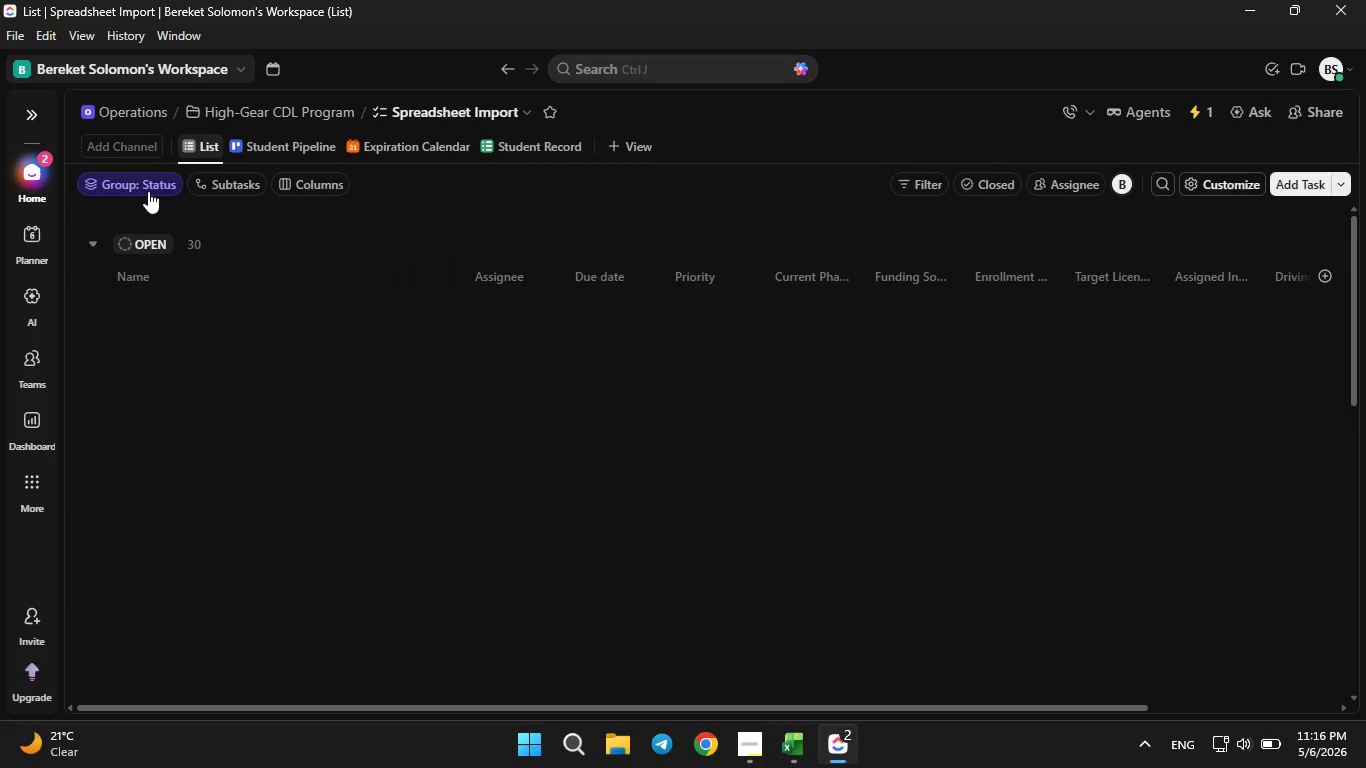 
left_click([139, 186])
 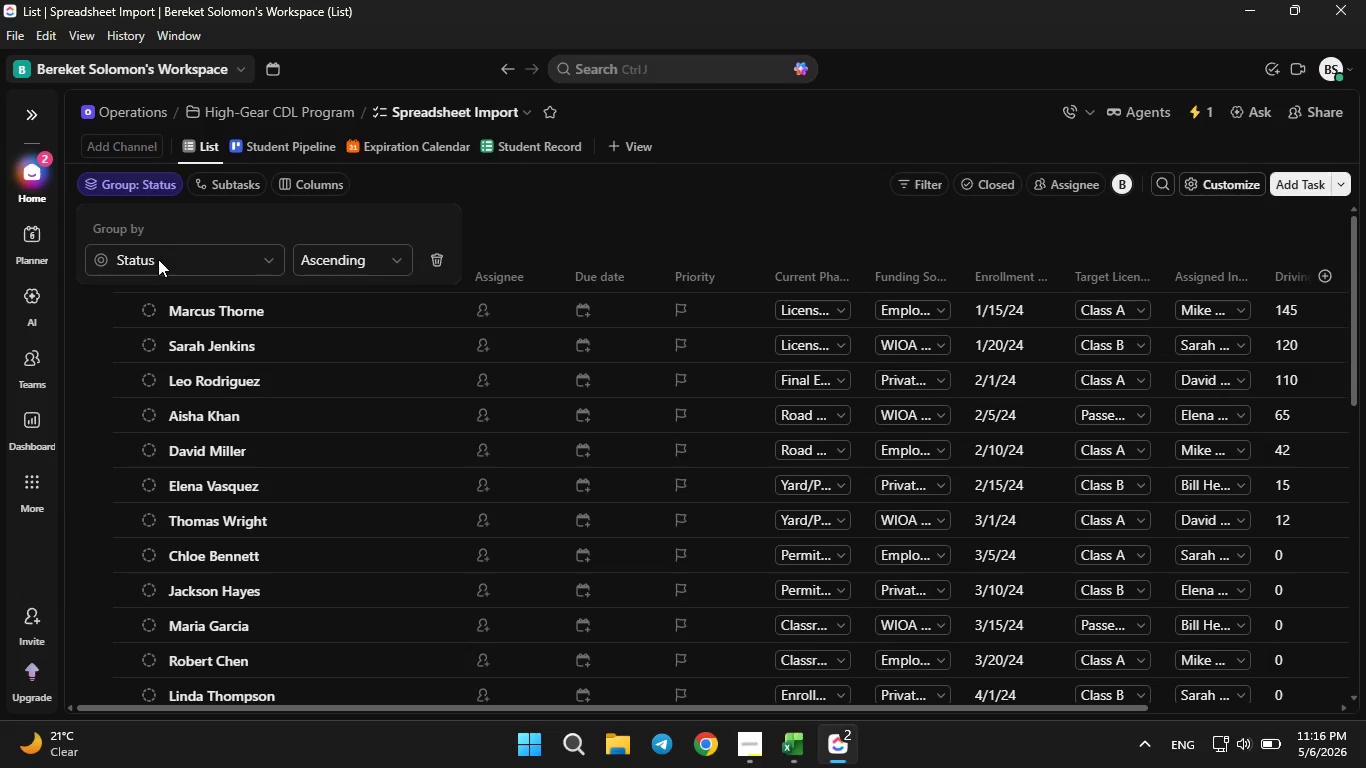 
left_click([158, 261])
 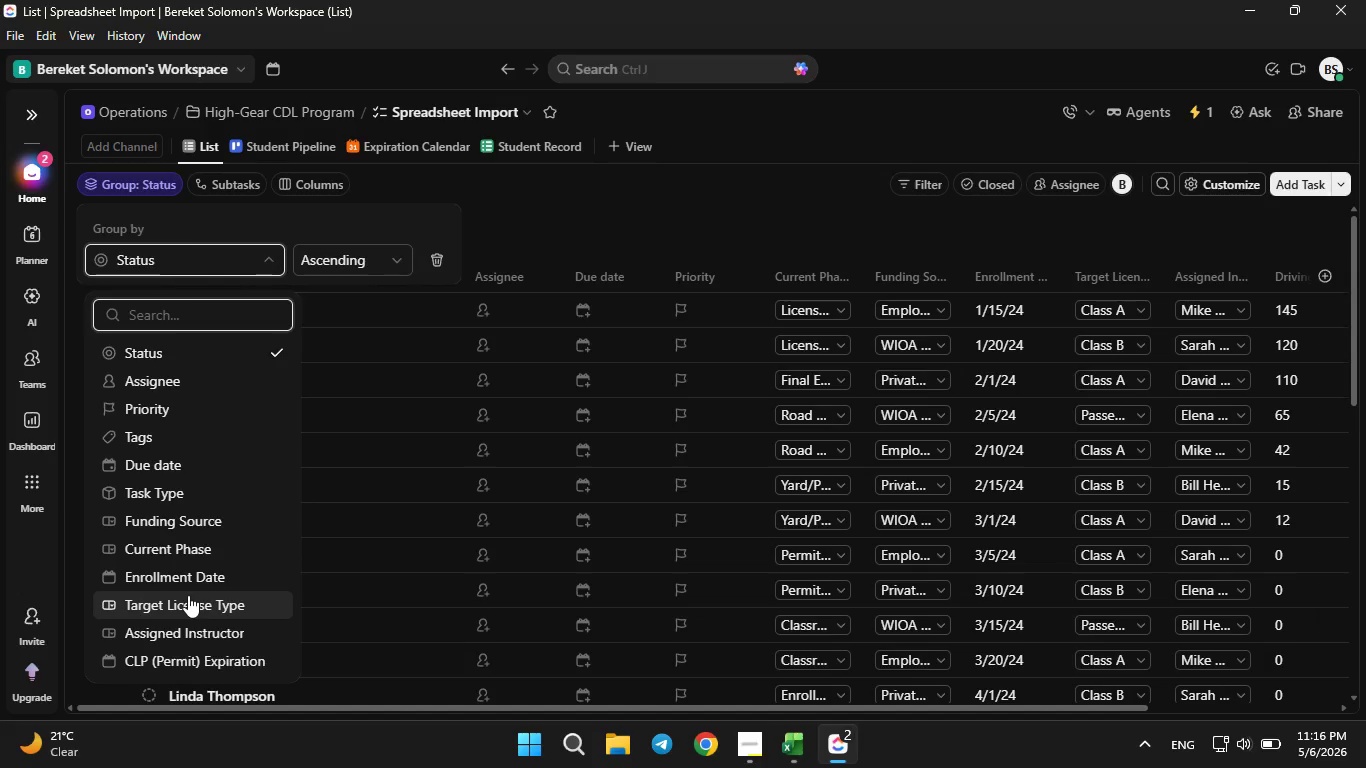 
left_click([183, 626])
 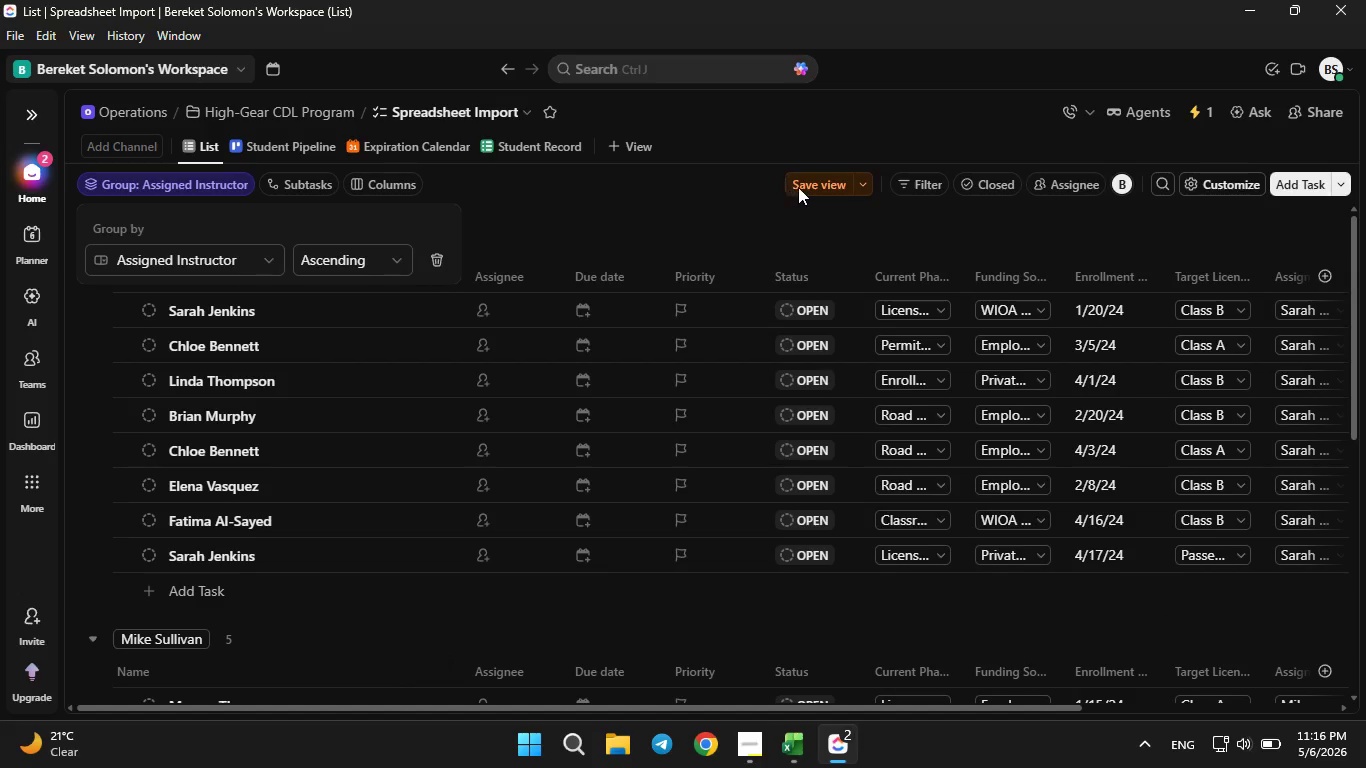 
left_click([801, 187])
 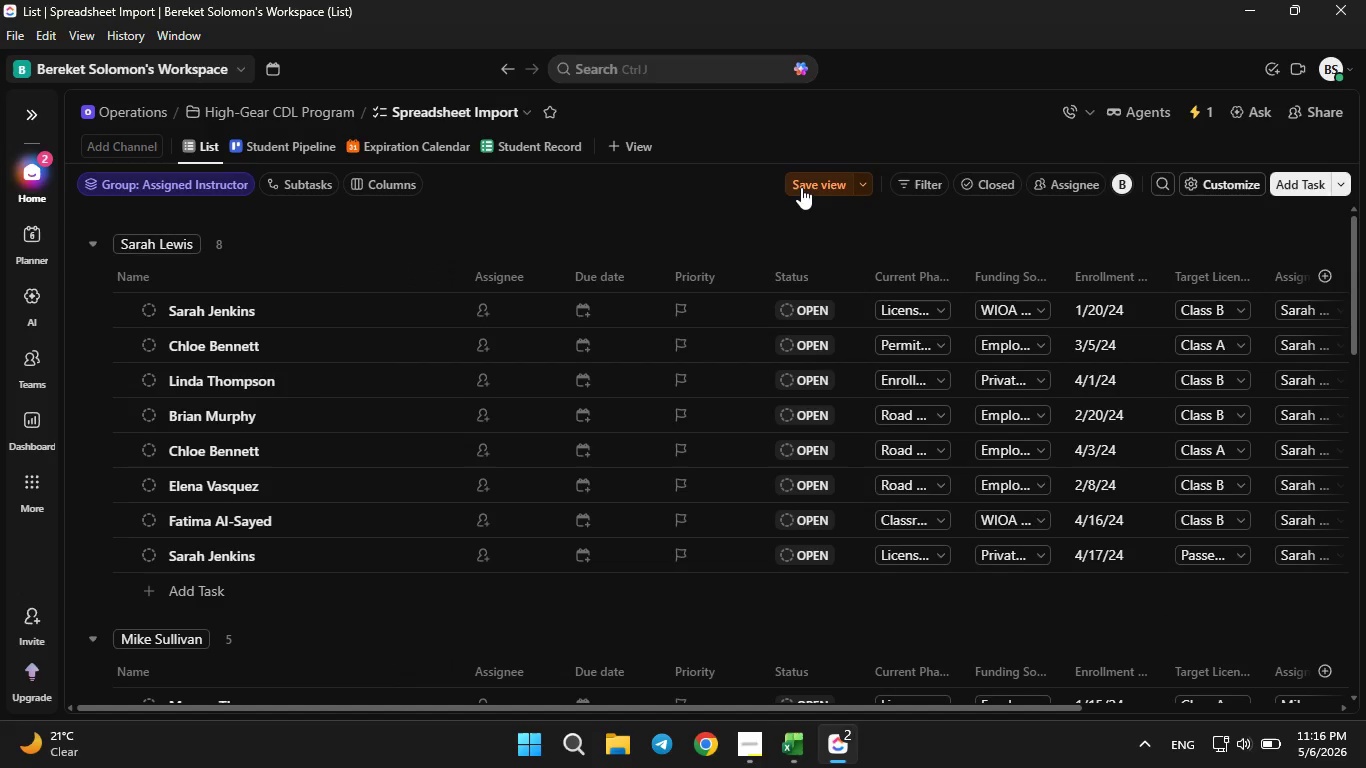 
left_click([801, 187])
 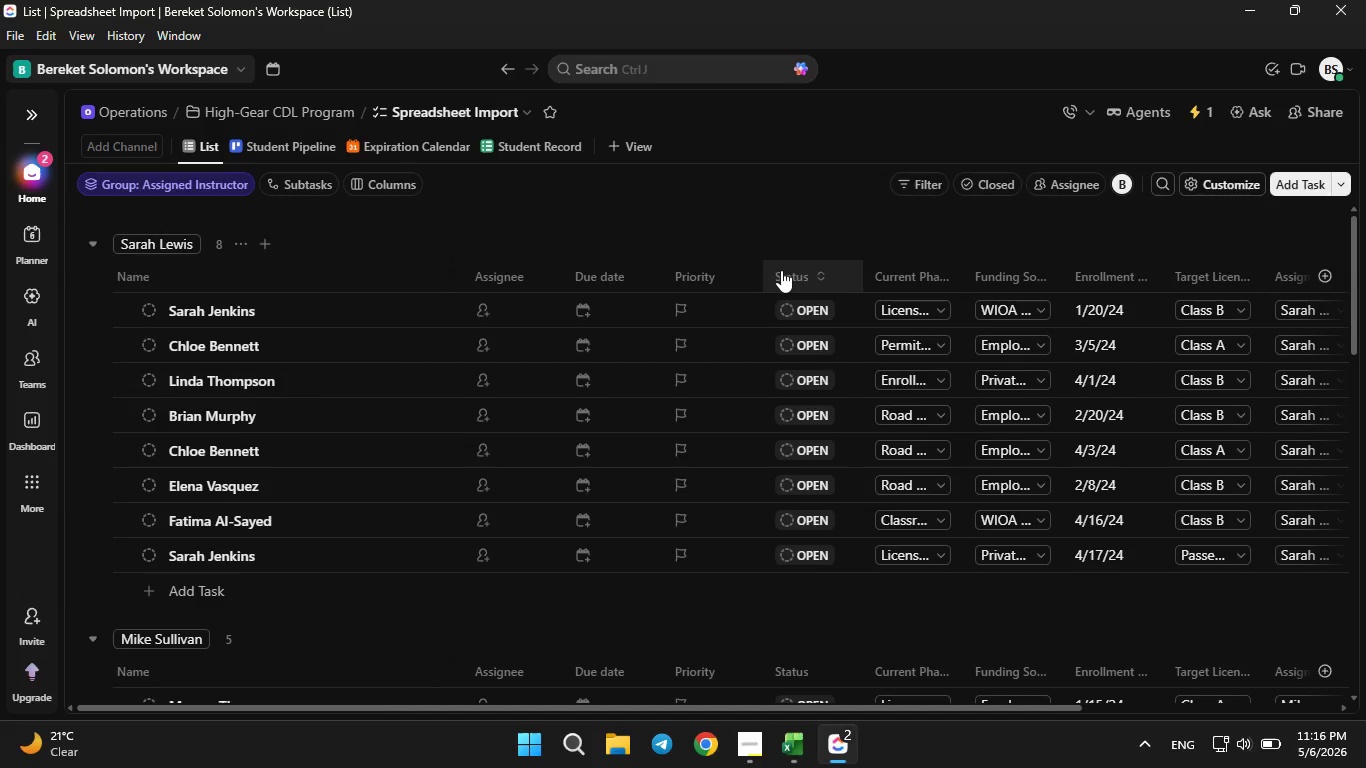 
right_click([781, 270])
 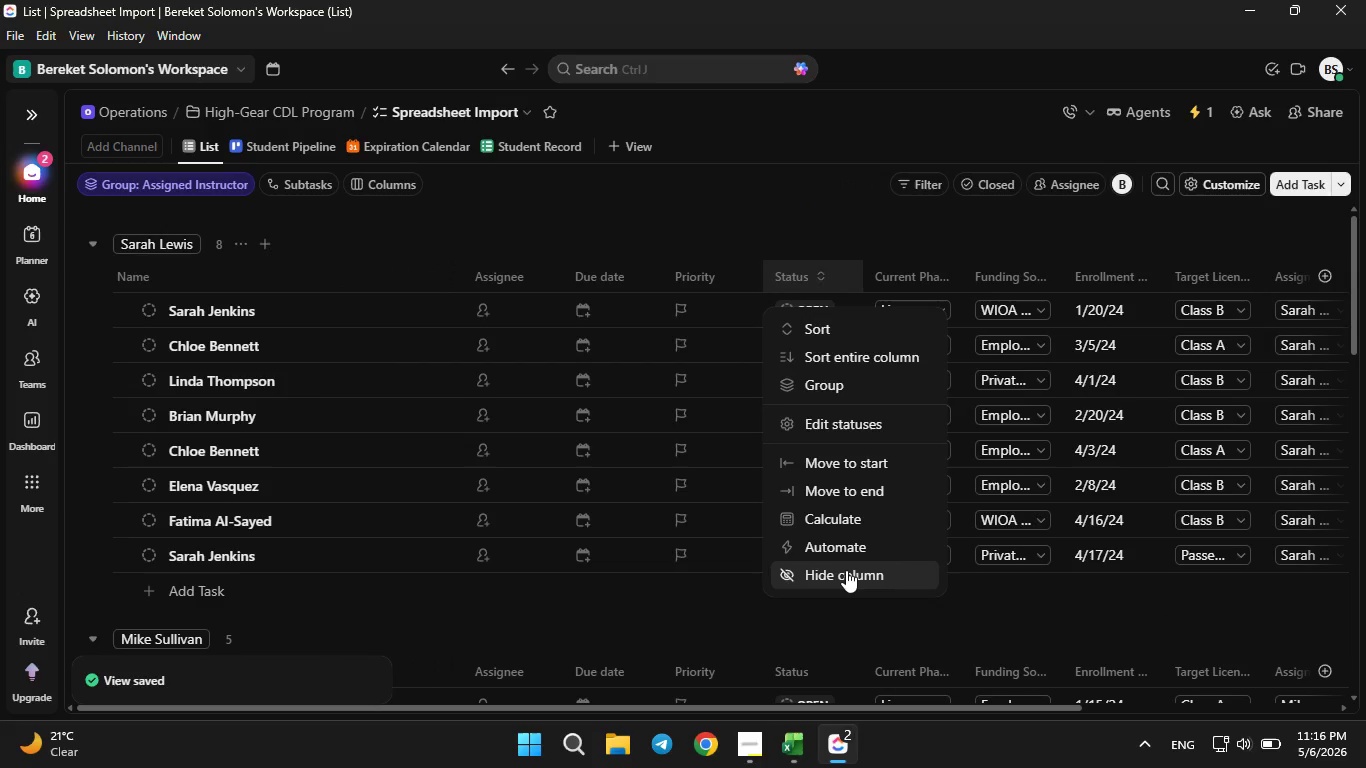 
left_click([846, 570])
 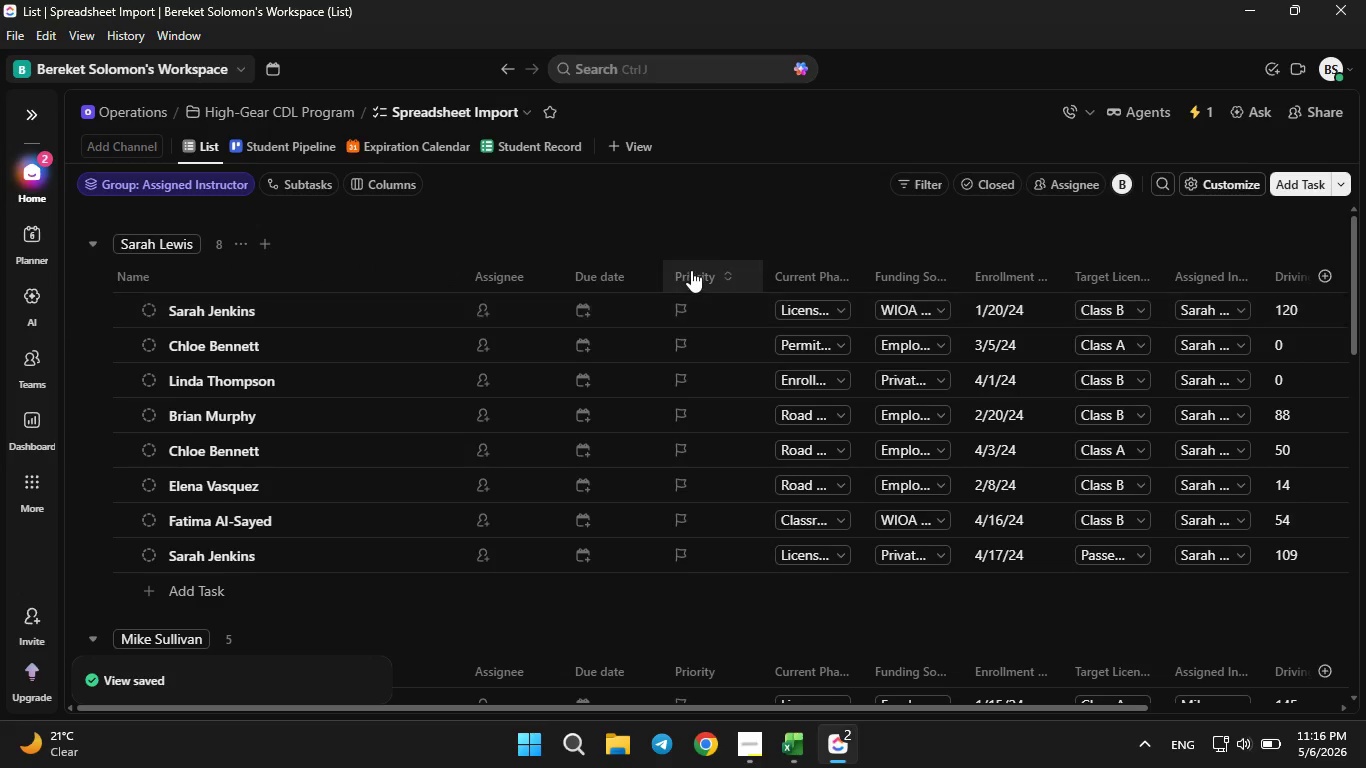 
right_click([691, 270])
 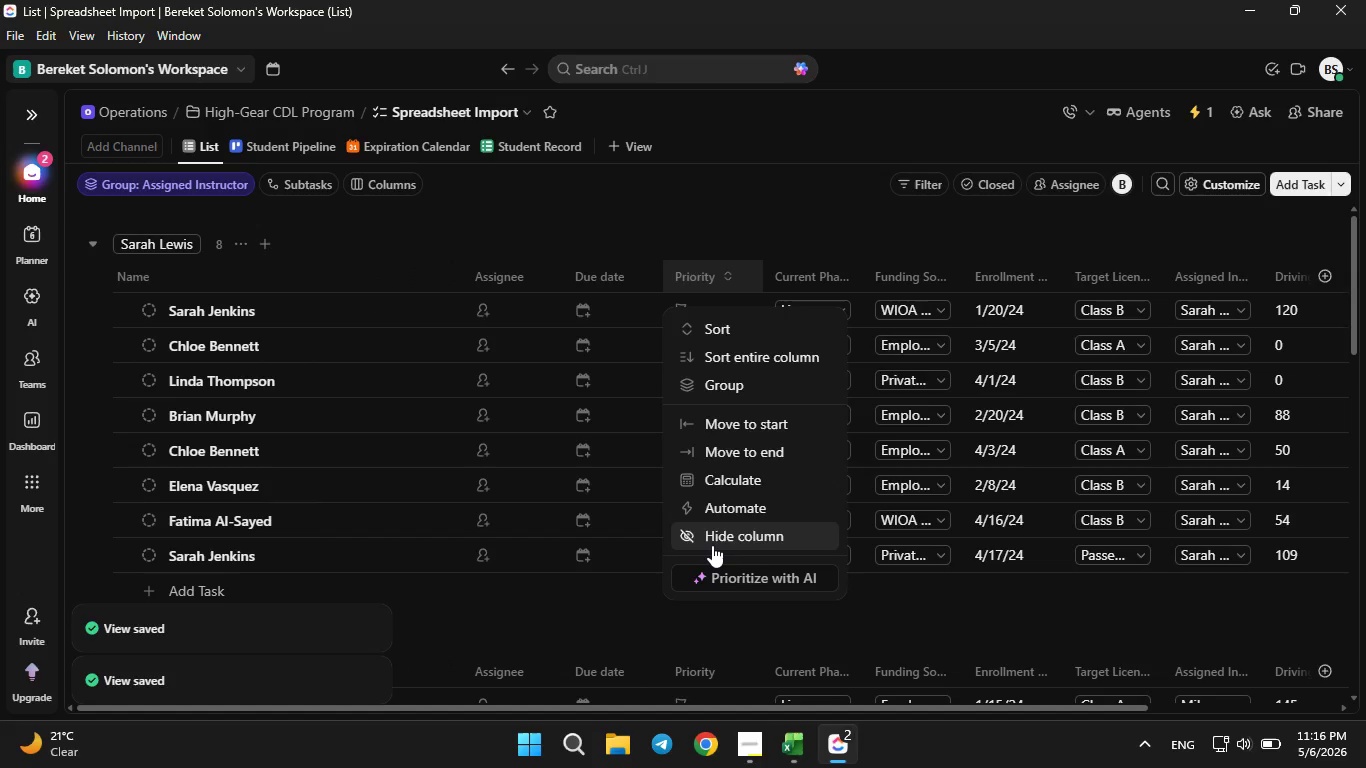 
left_click([712, 544])
 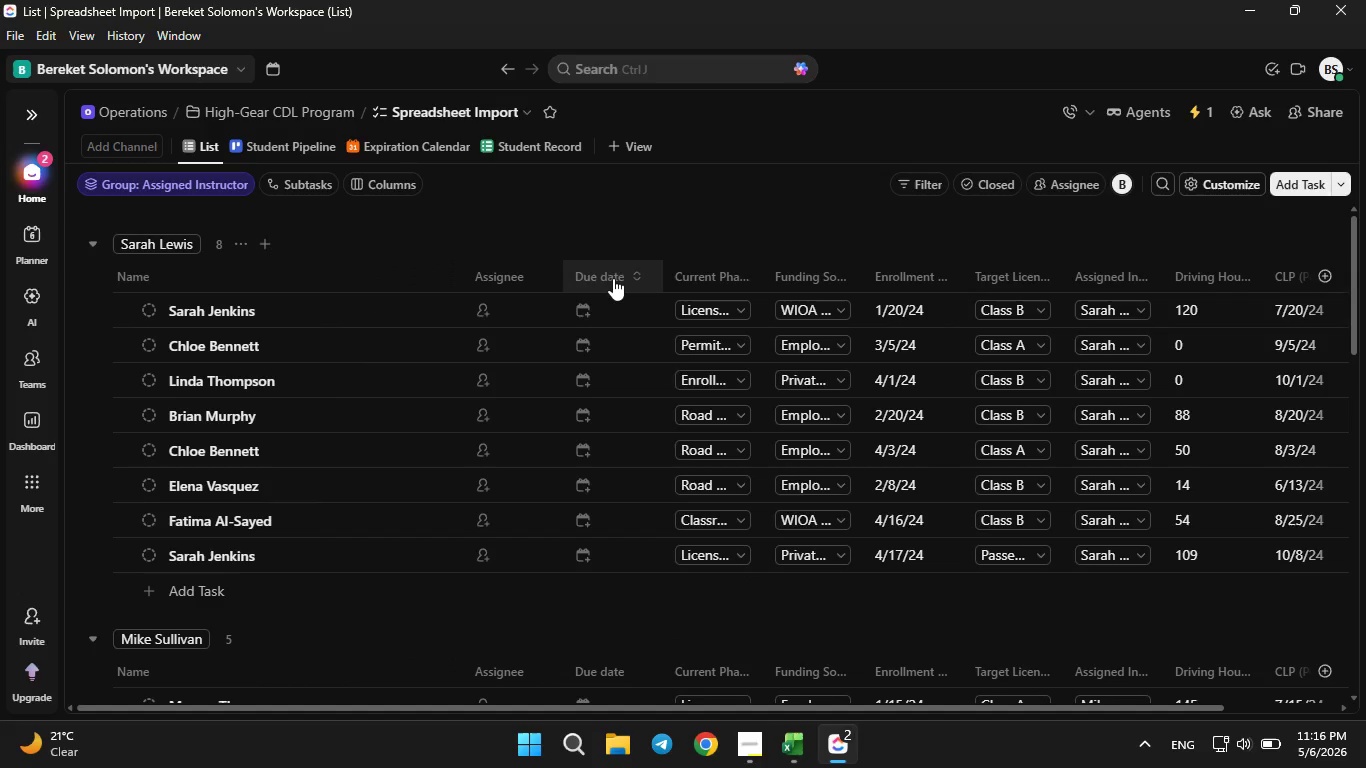 
right_click([613, 278])
 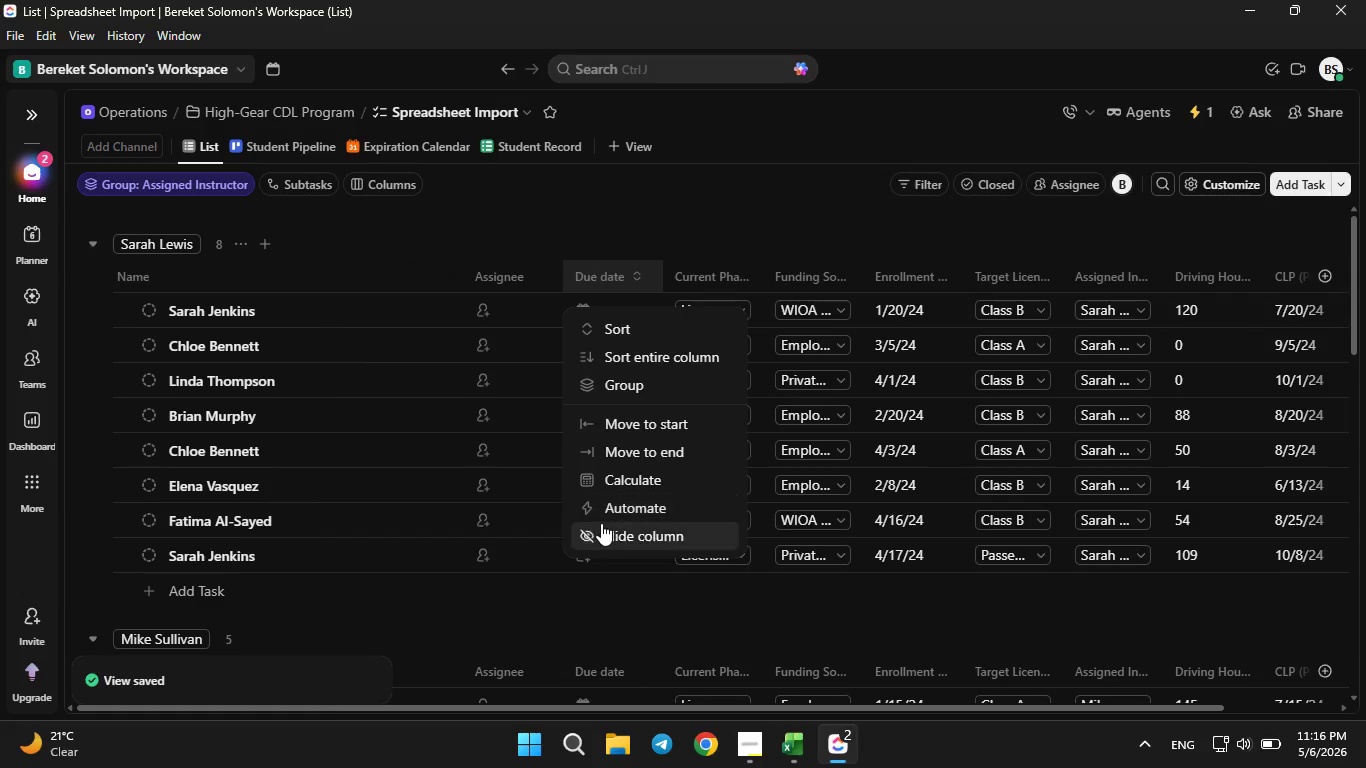 
left_click([601, 523])
 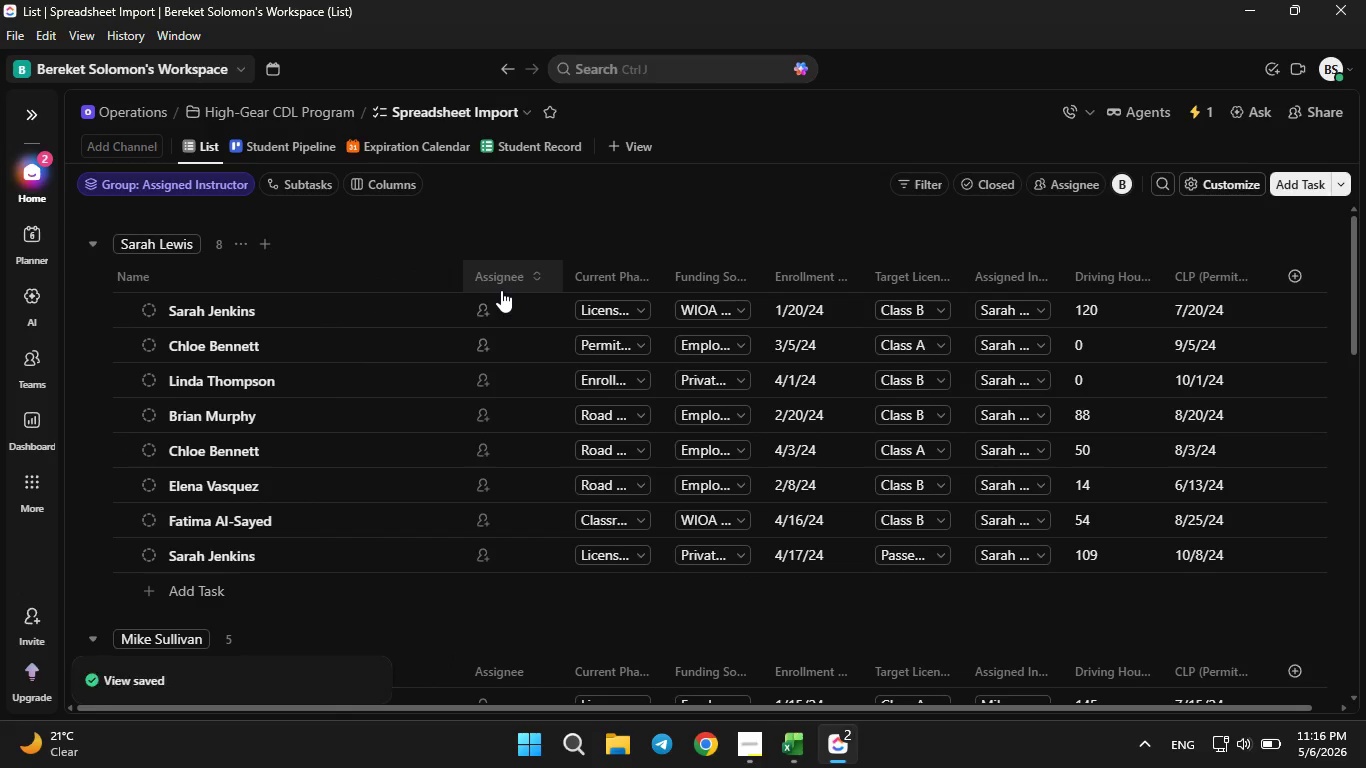 
right_click([501, 290])
 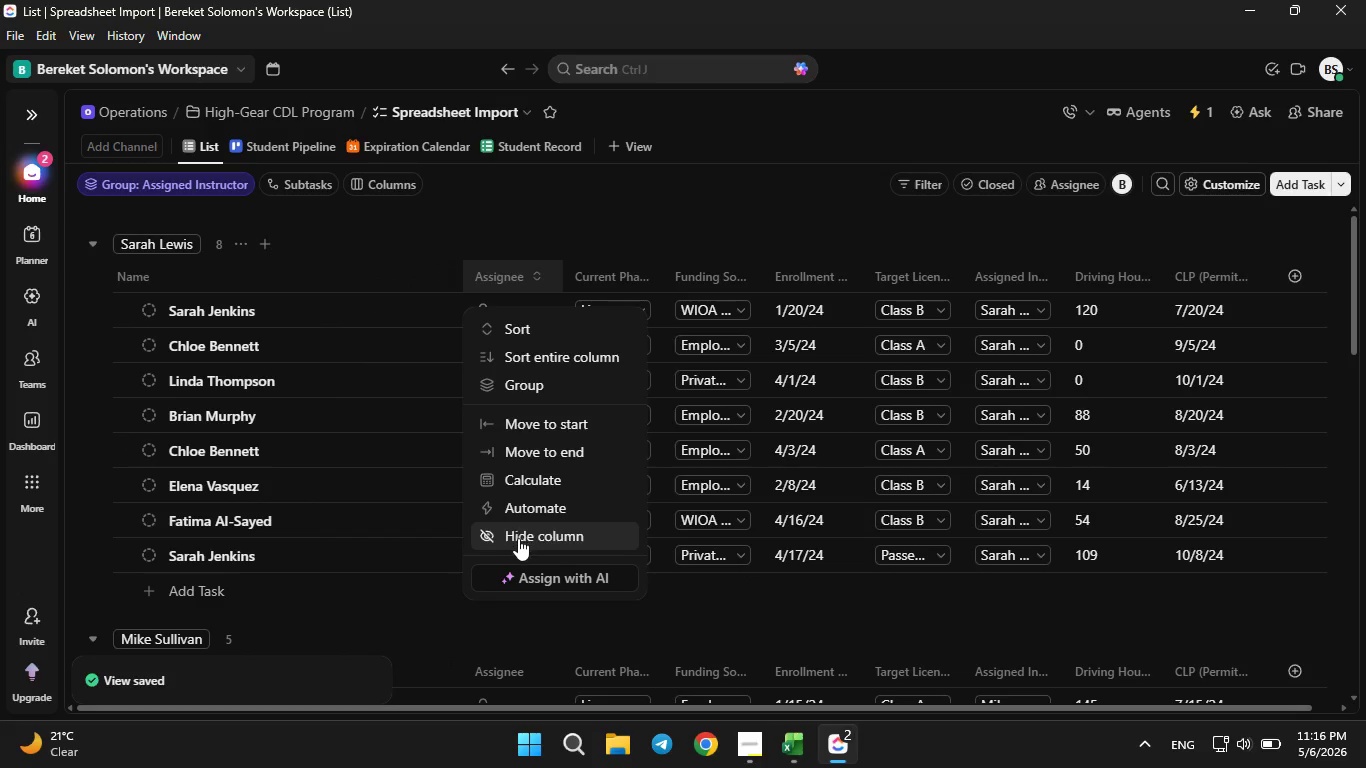 
left_click([518, 538])
 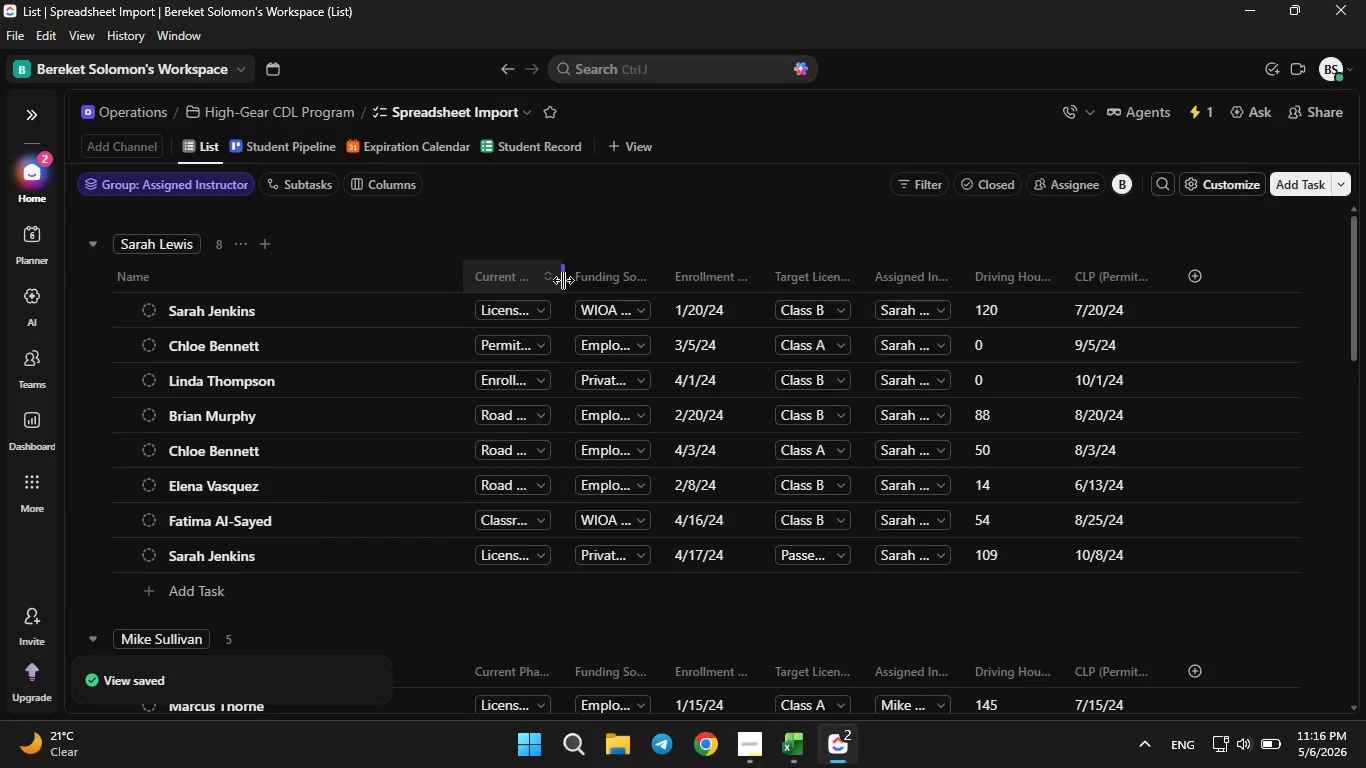 
left_click_drag(start_coordinate=[563, 280], to_coordinate=[589, 298])
 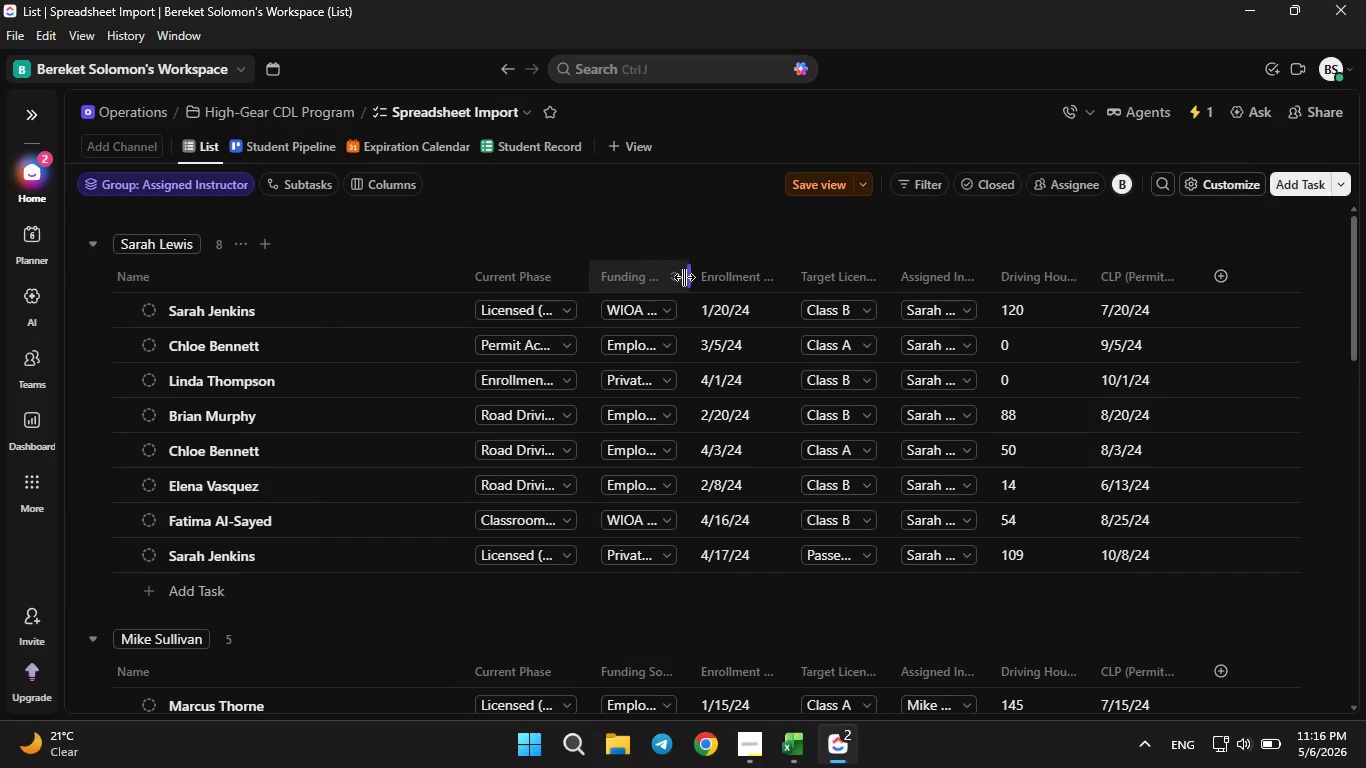 
left_click_drag(start_coordinate=[689, 277], to_coordinate=[723, 274])
 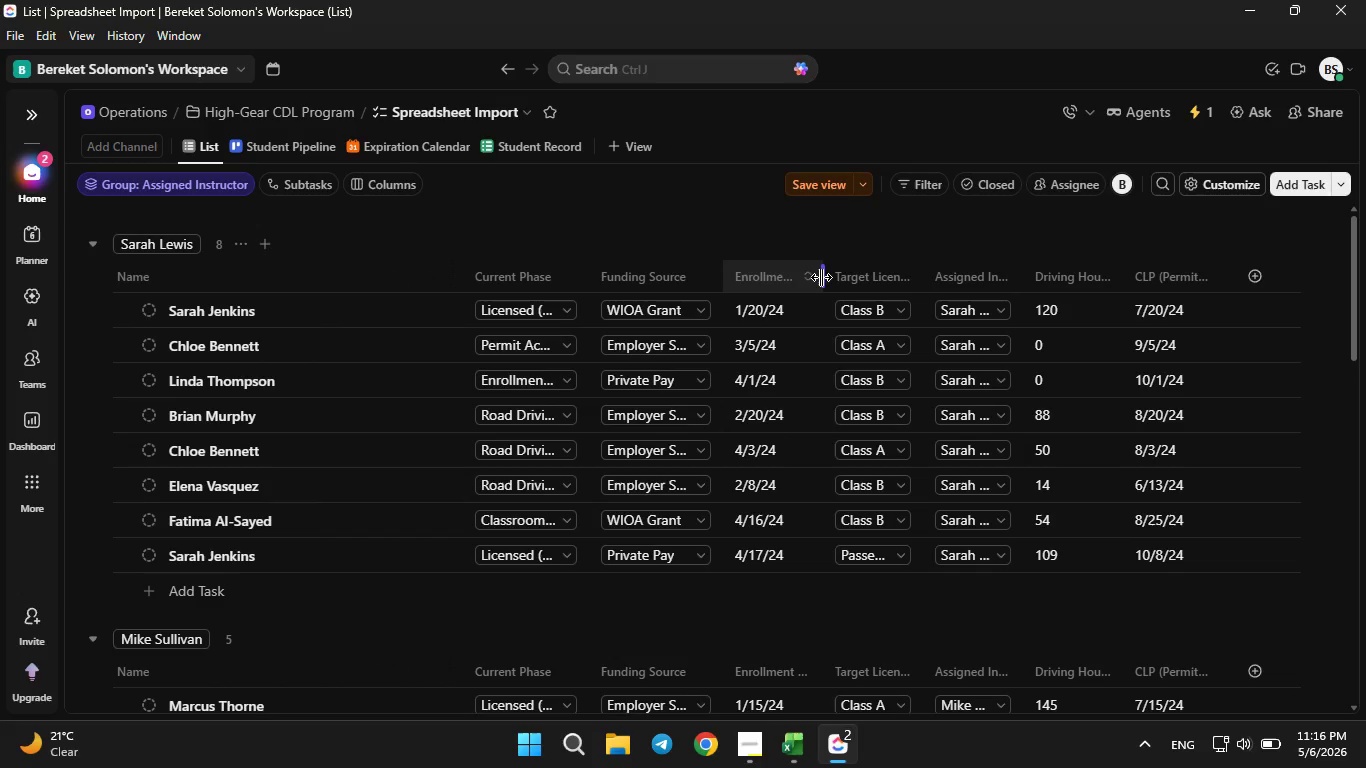 
left_click_drag(start_coordinate=[822, 276], to_coordinate=[860, 275])
 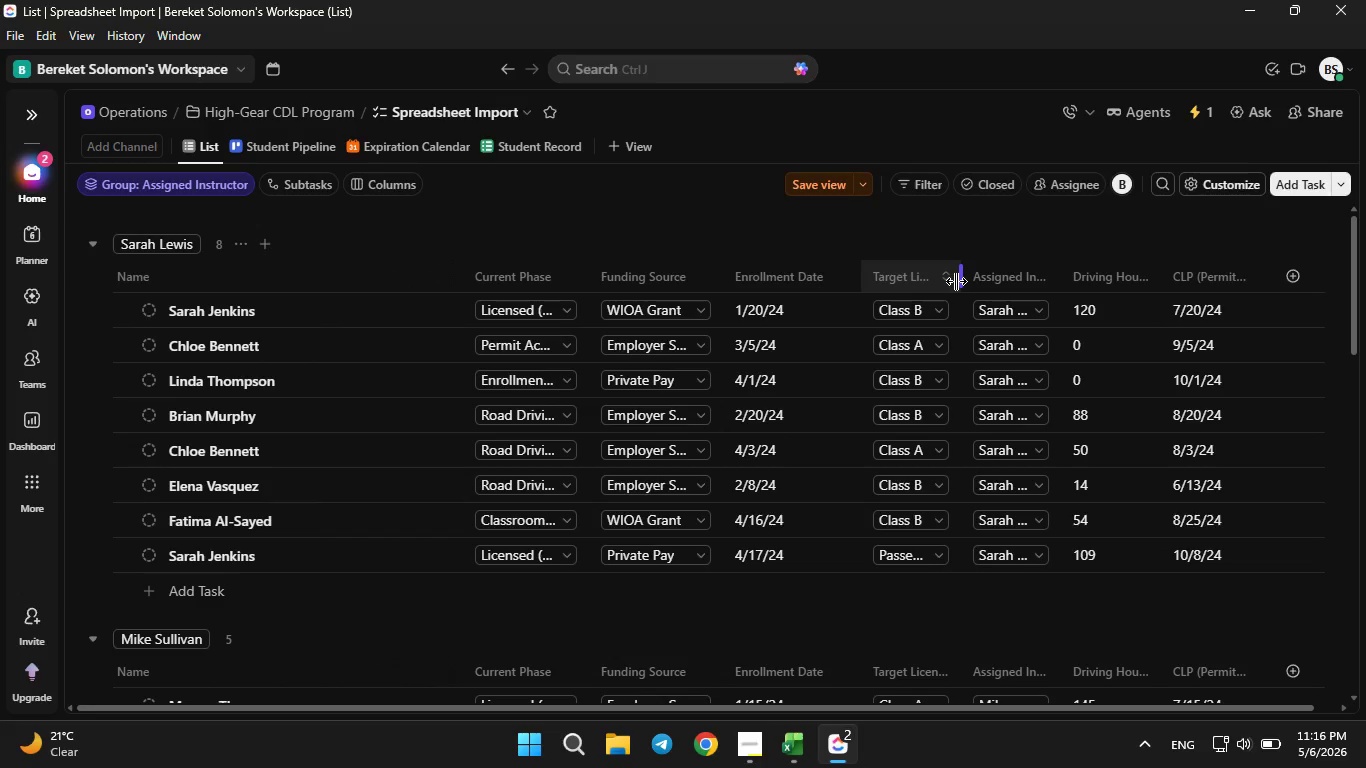 
left_click_drag(start_coordinate=[956, 281], to_coordinate=[1008, 280])
 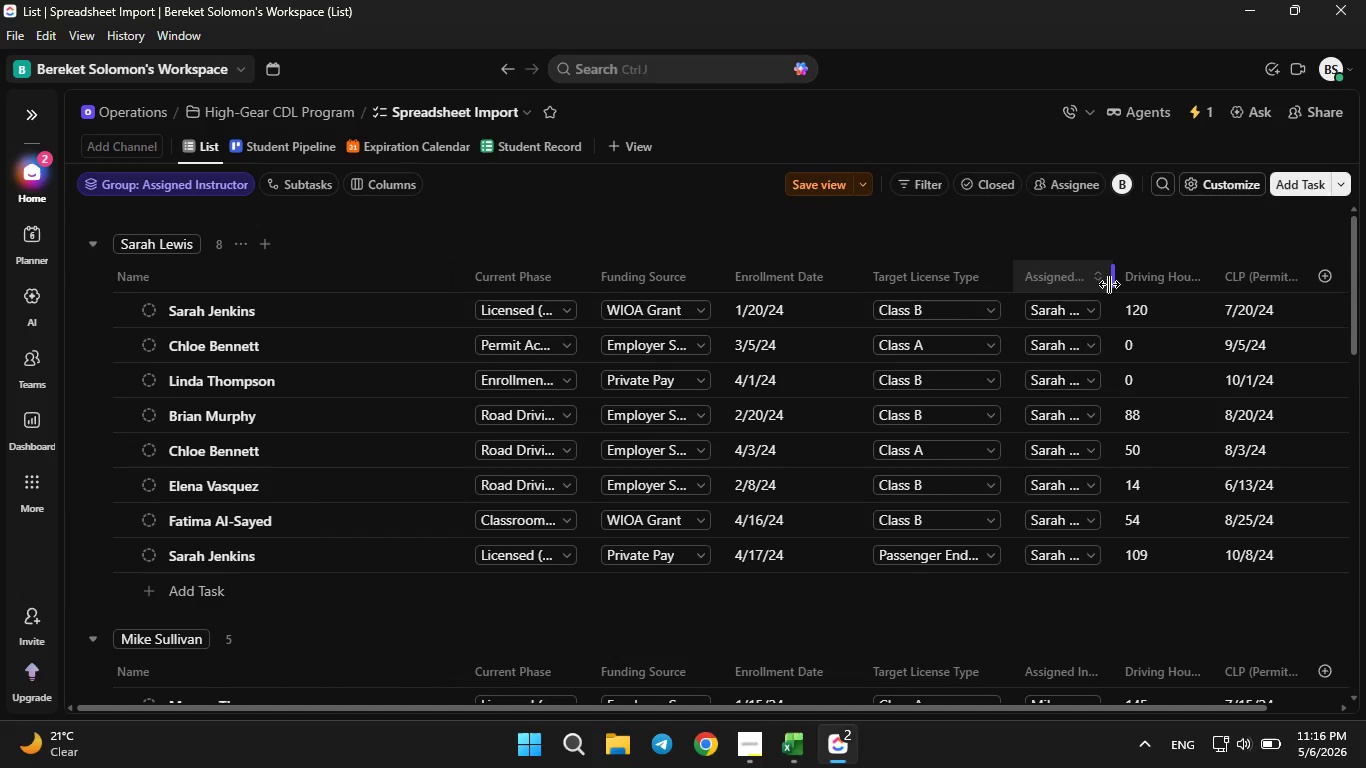 
left_click_drag(start_coordinate=[1109, 284], to_coordinate=[1156, 281])
 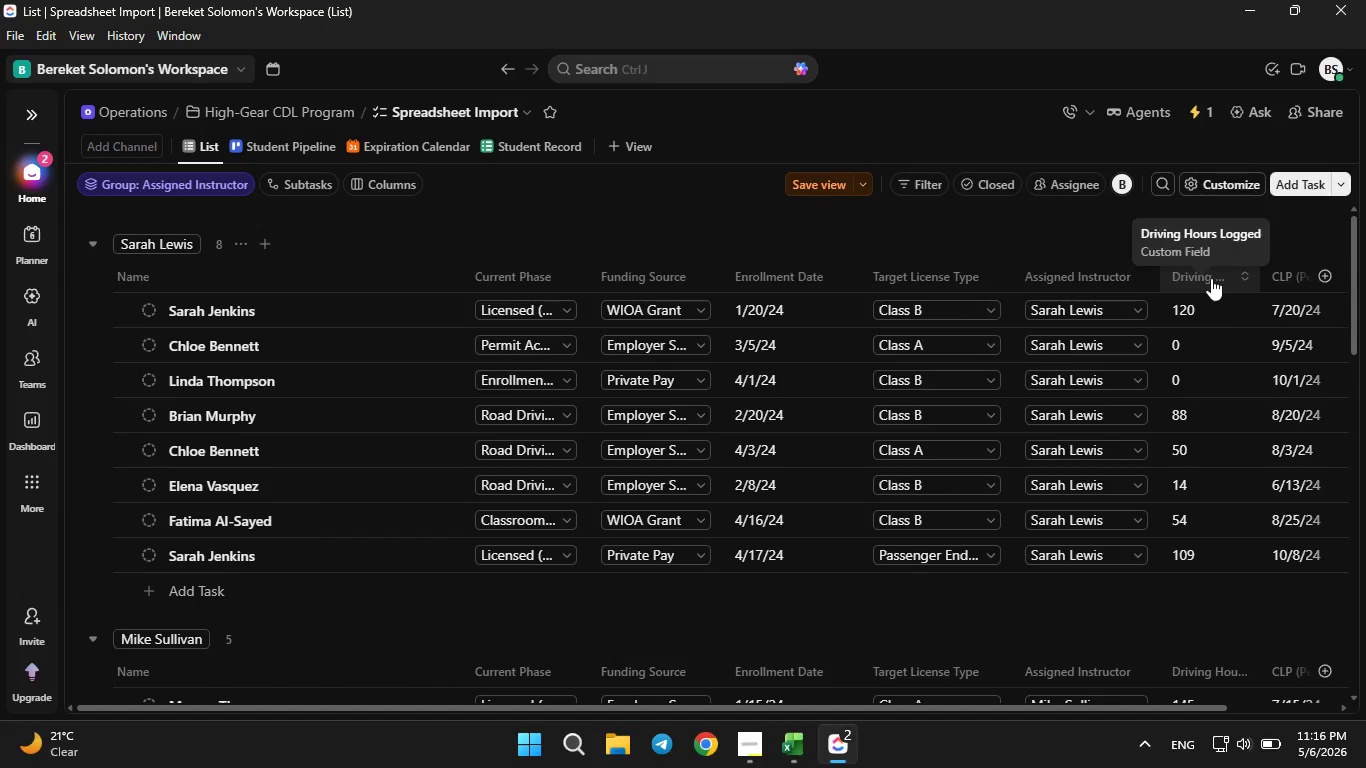 
left_click([1211, 278])
 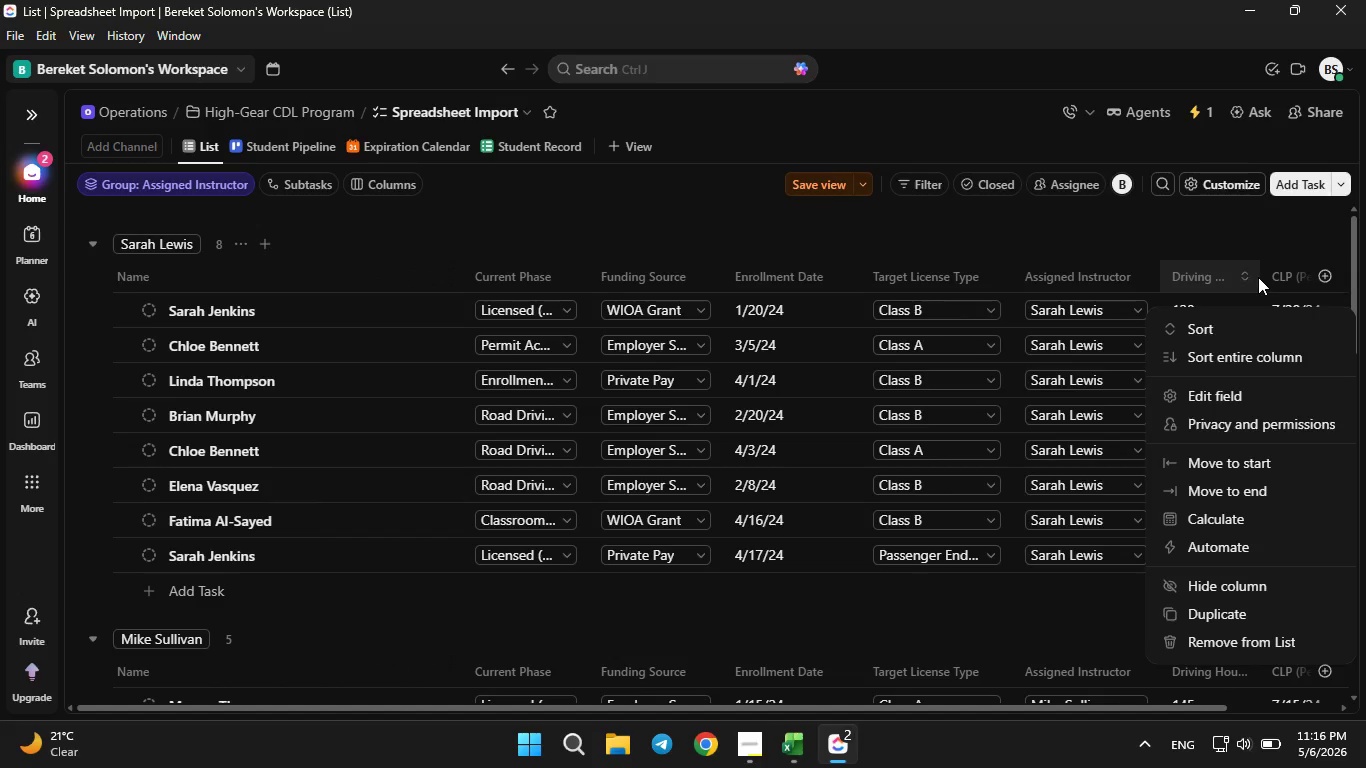 
left_click([1258, 277])
 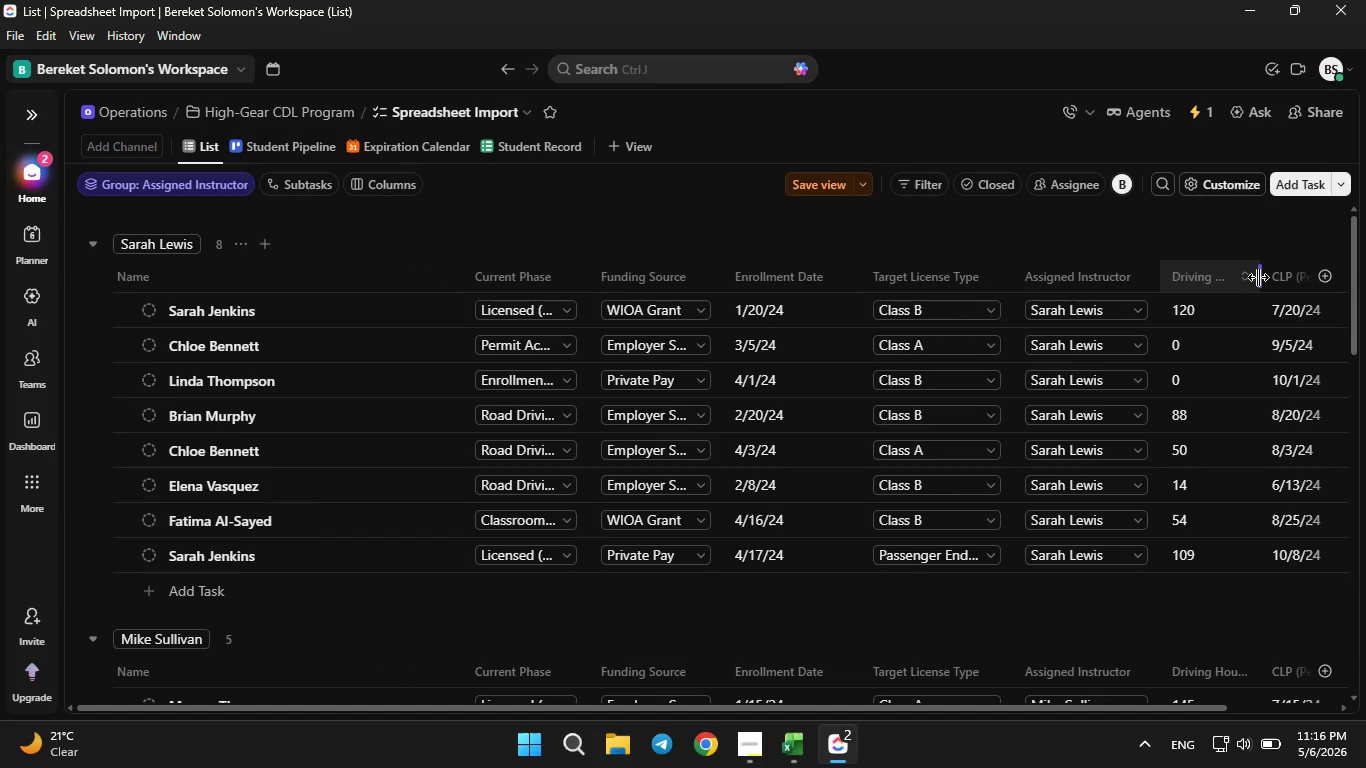 
left_click_drag(start_coordinate=[1258, 277], to_coordinate=[1322, 274])
 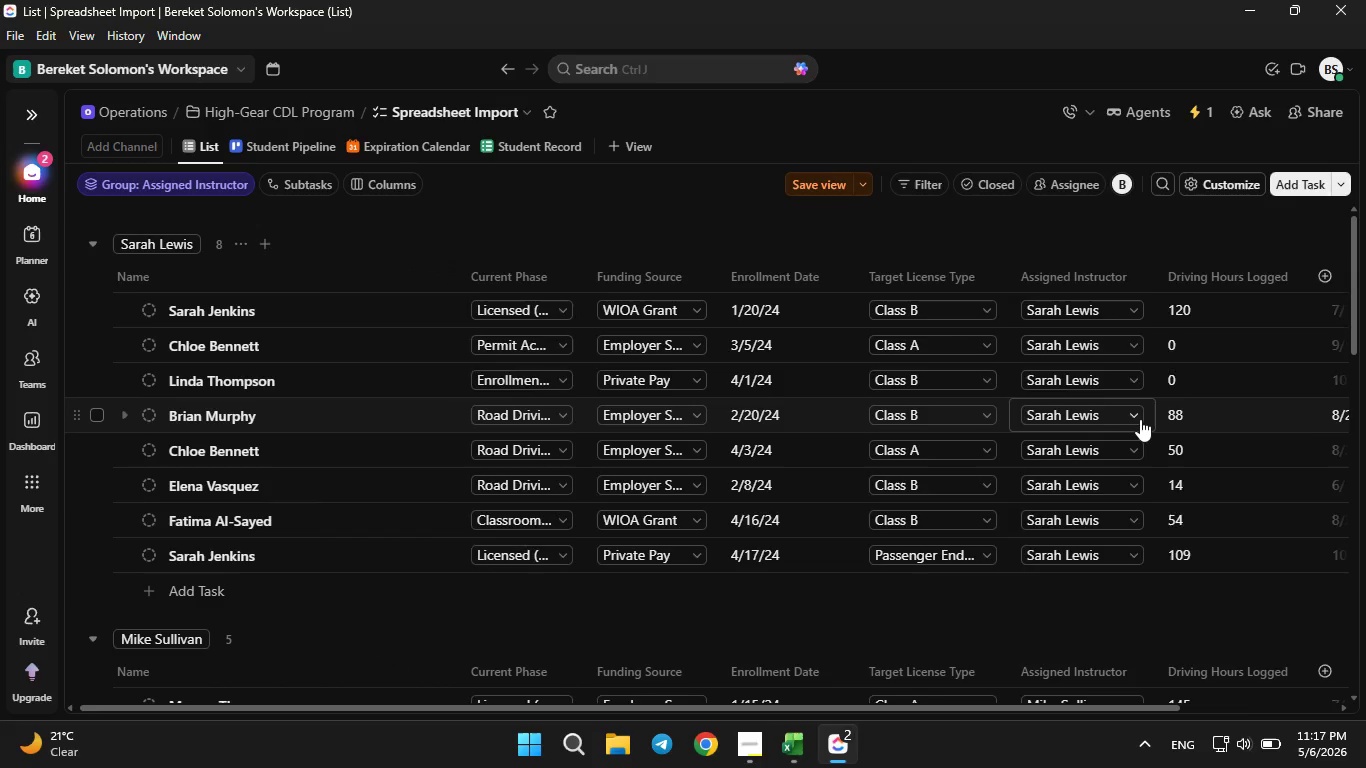 
scroll: coordinate [1140, 419], scroll_direction: down, amount: 6.0
 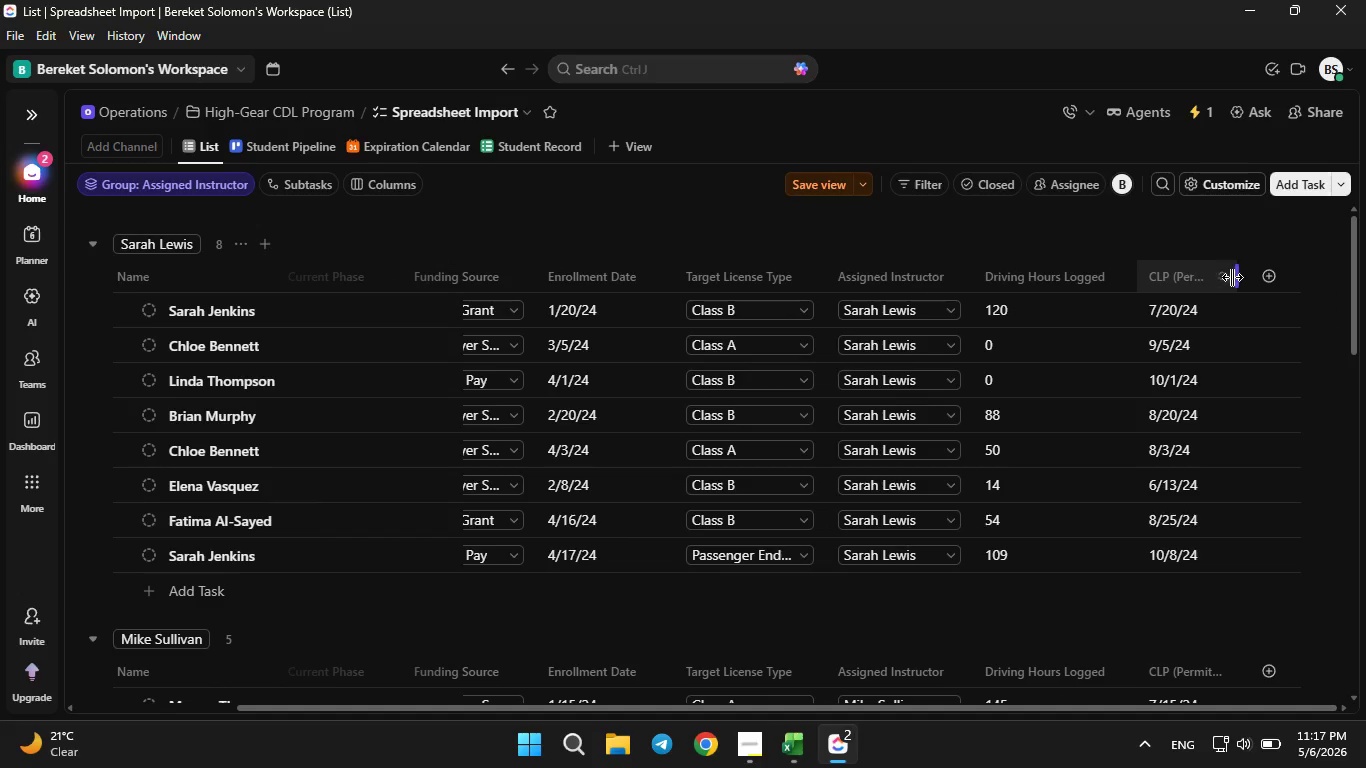 
left_click_drag(start_coordinate=[1235, 277], to_coordinate=[1313, 275])
 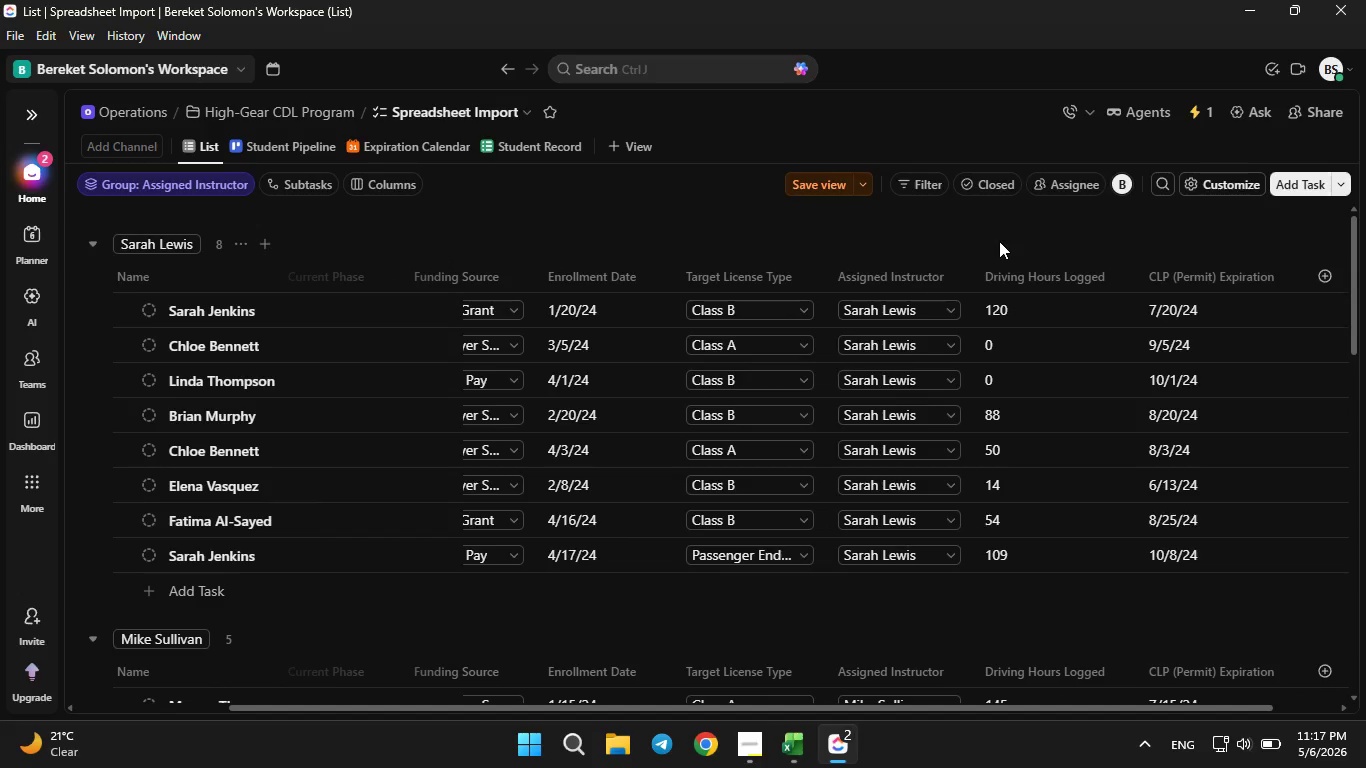 
left_click([999, 241])
 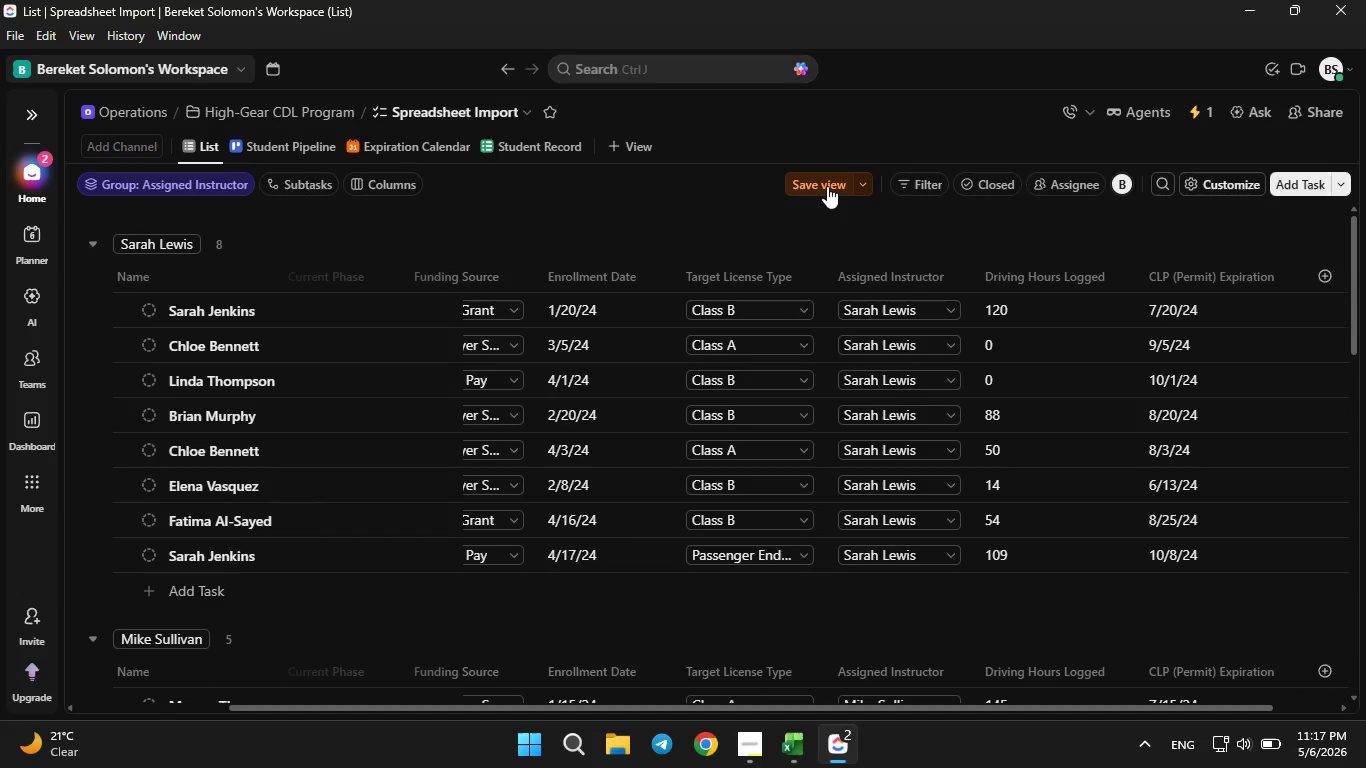 
left_click([827, 186])
 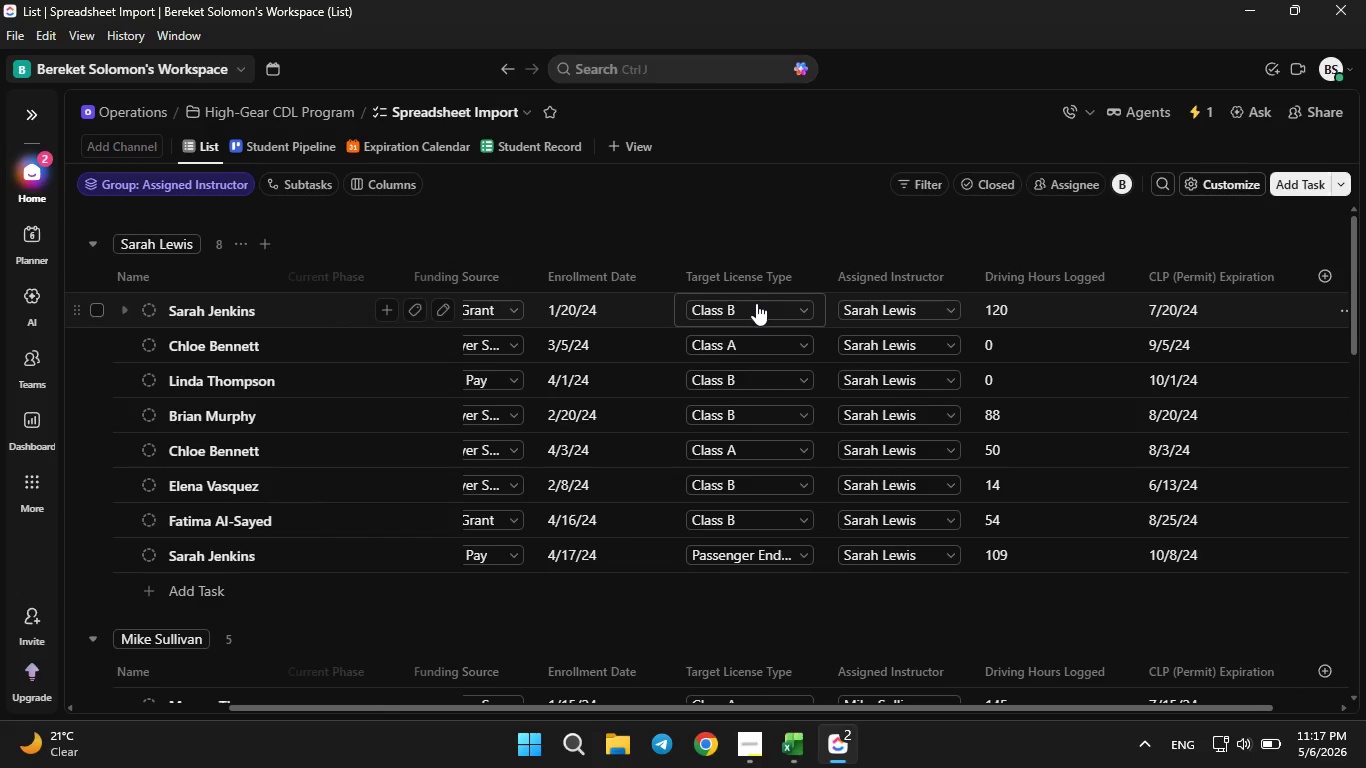 
scroll: coordinate [756, 303], scroll_direction: up, amount: 18.0
 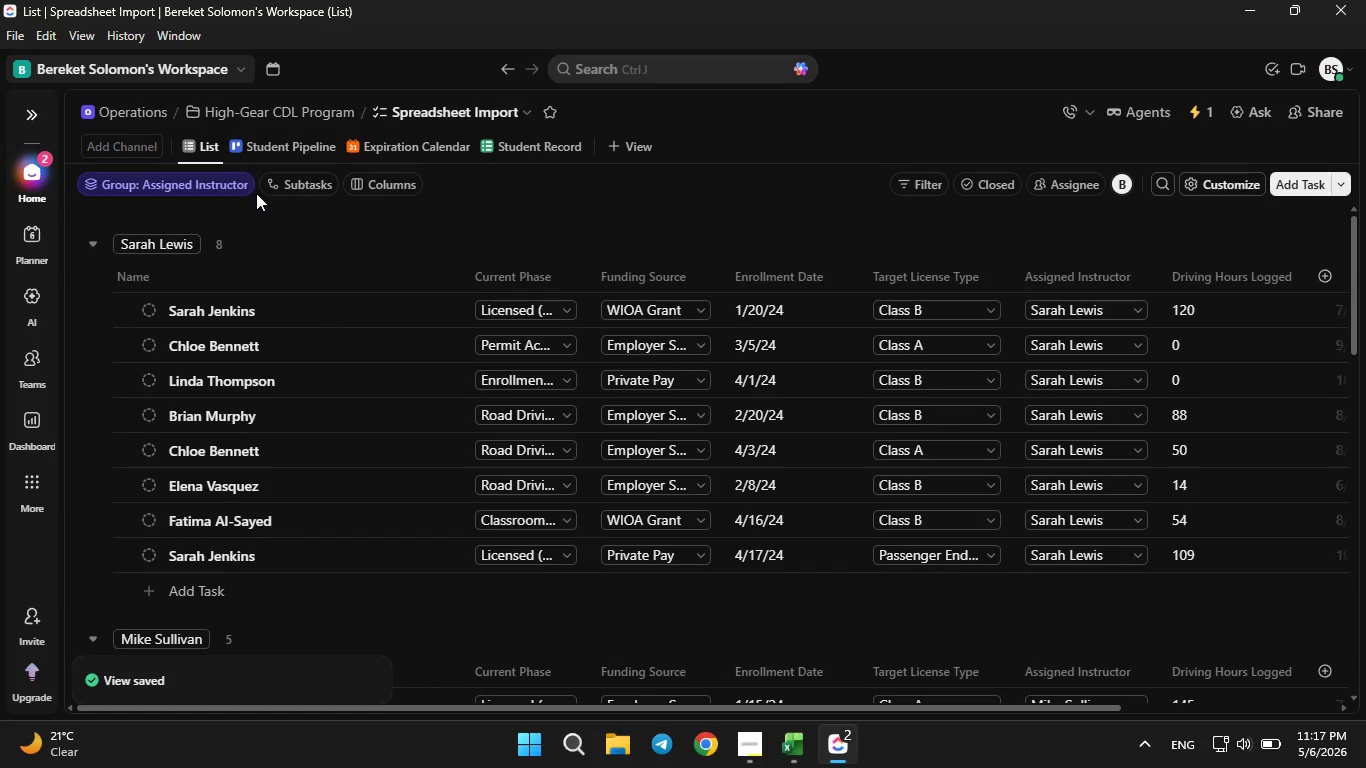 
left_click([297, 134])
 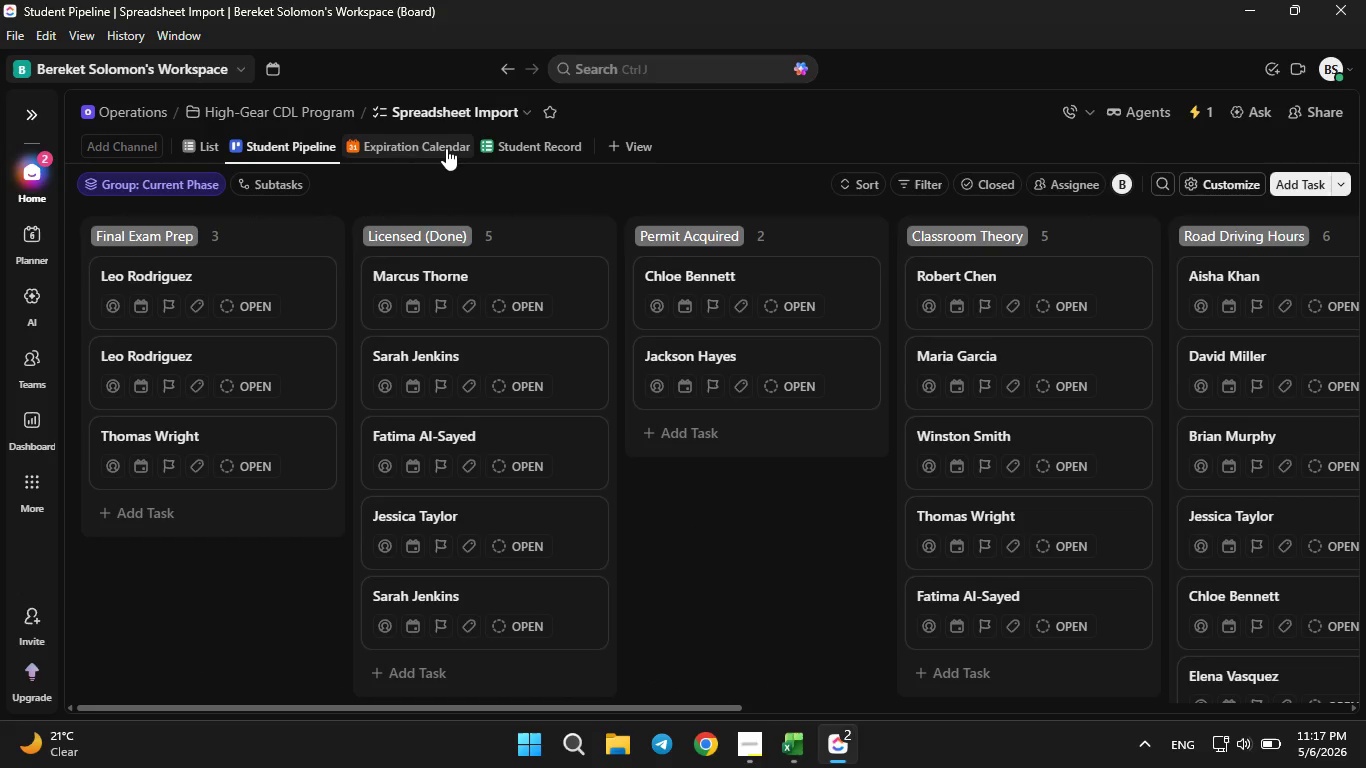 
left_click([446, 148])
 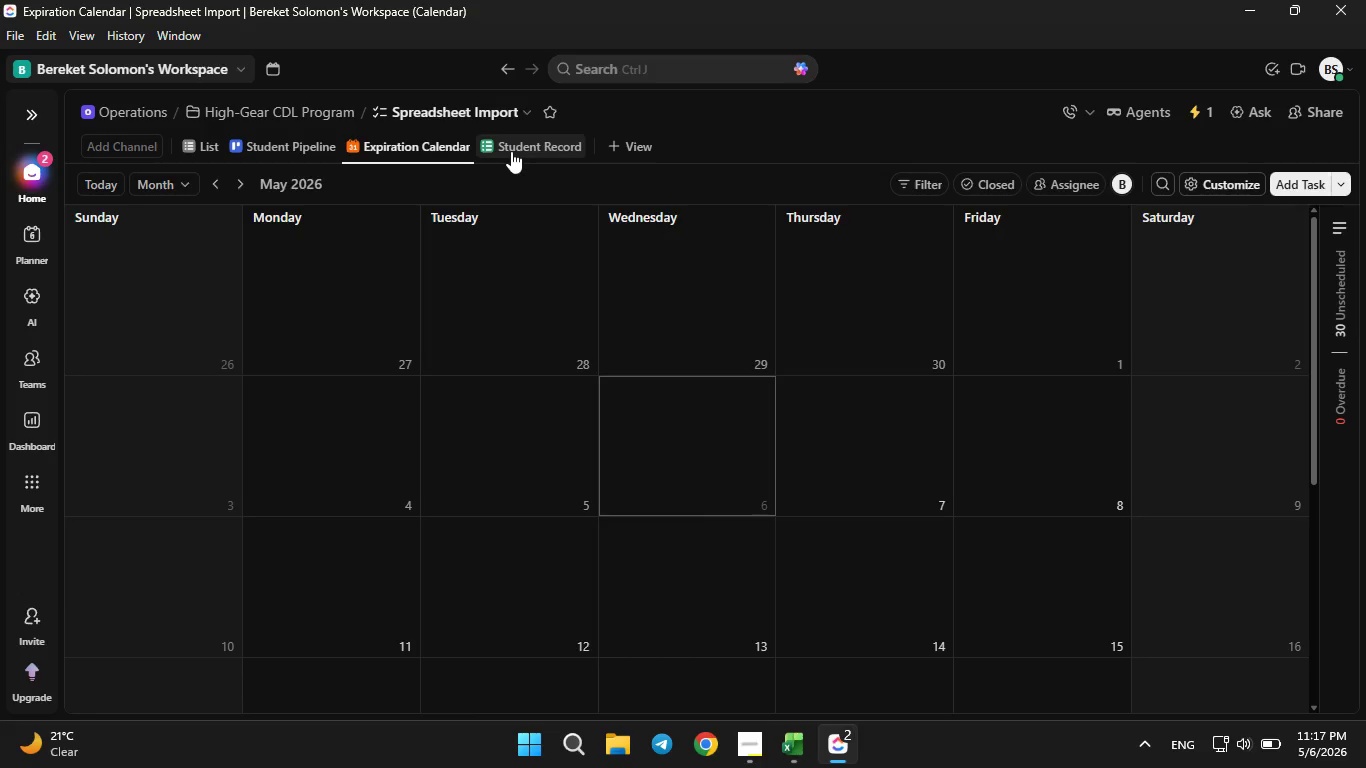 
left_click([511, 151])
 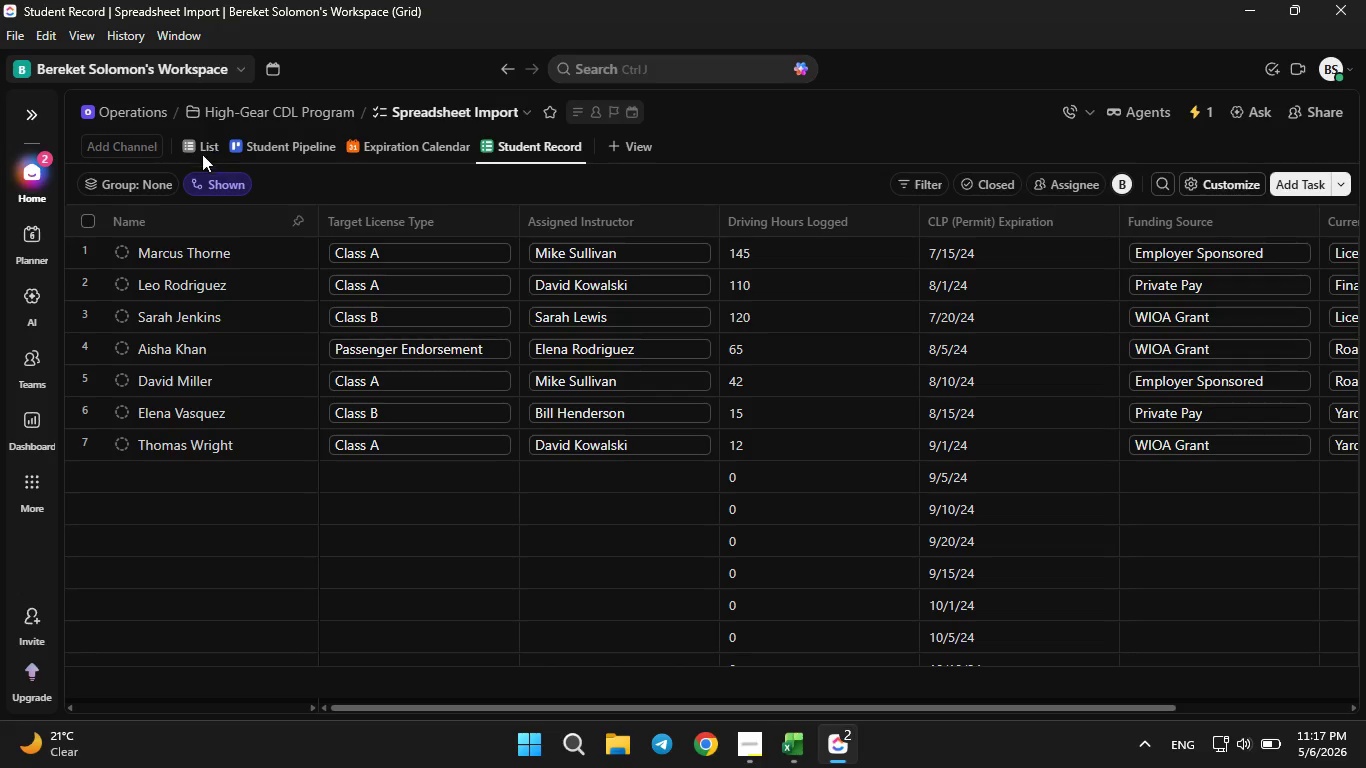 
left_click([198, 155])
 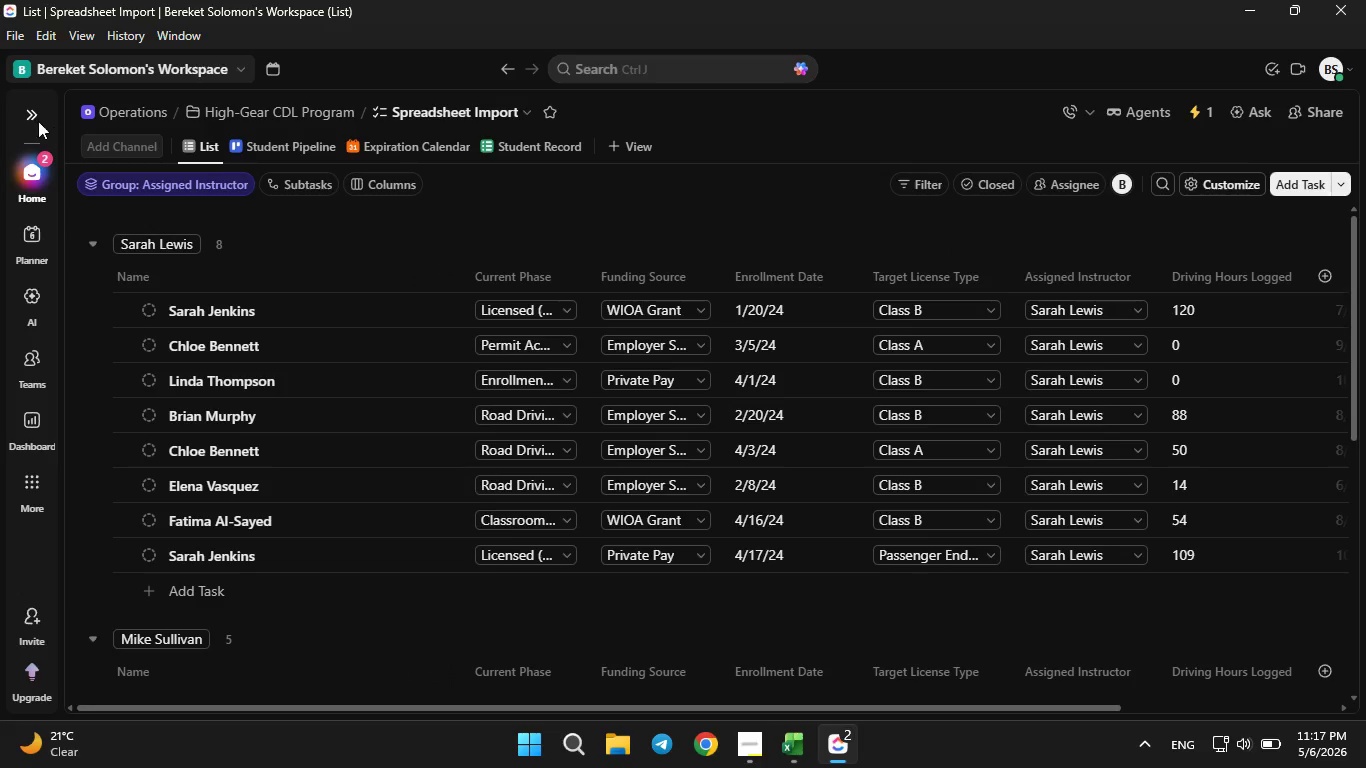 
left_click([27, 115])
 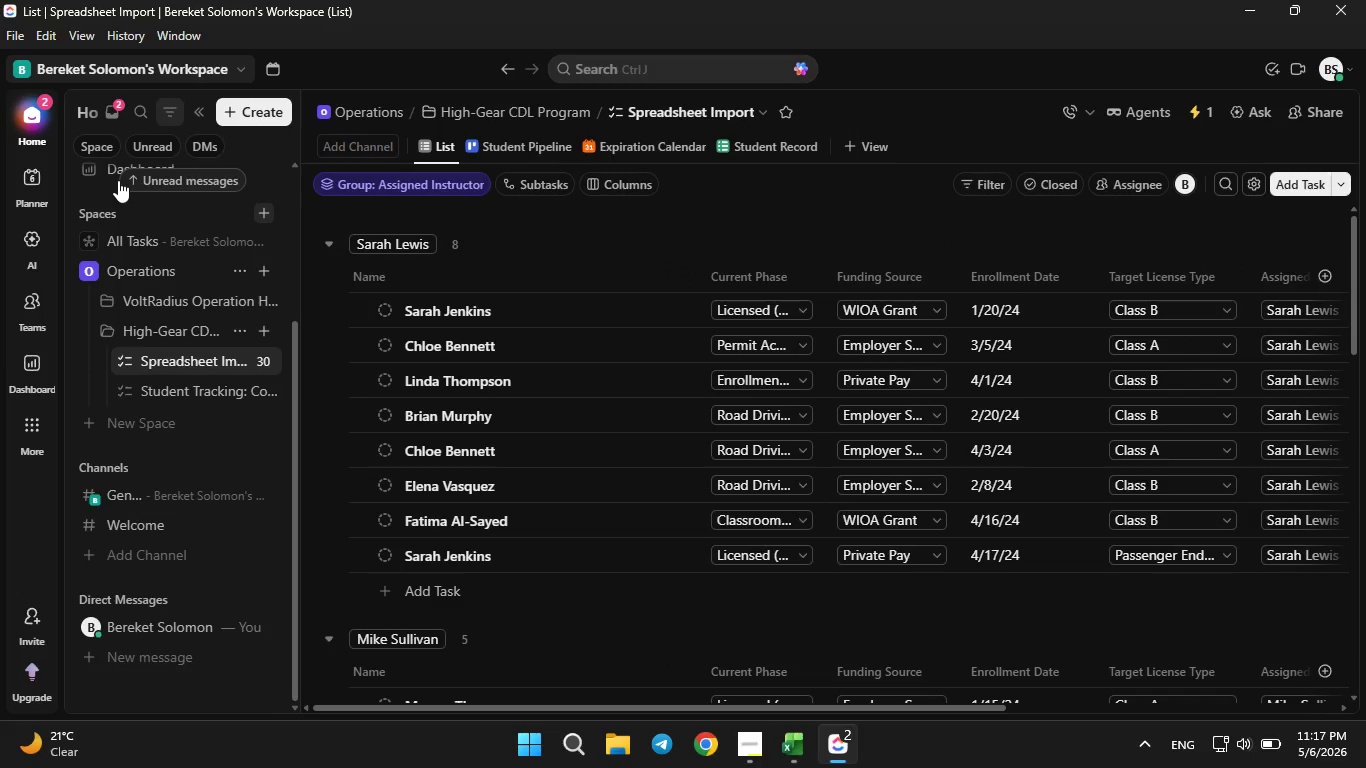 
wait(10.47)
 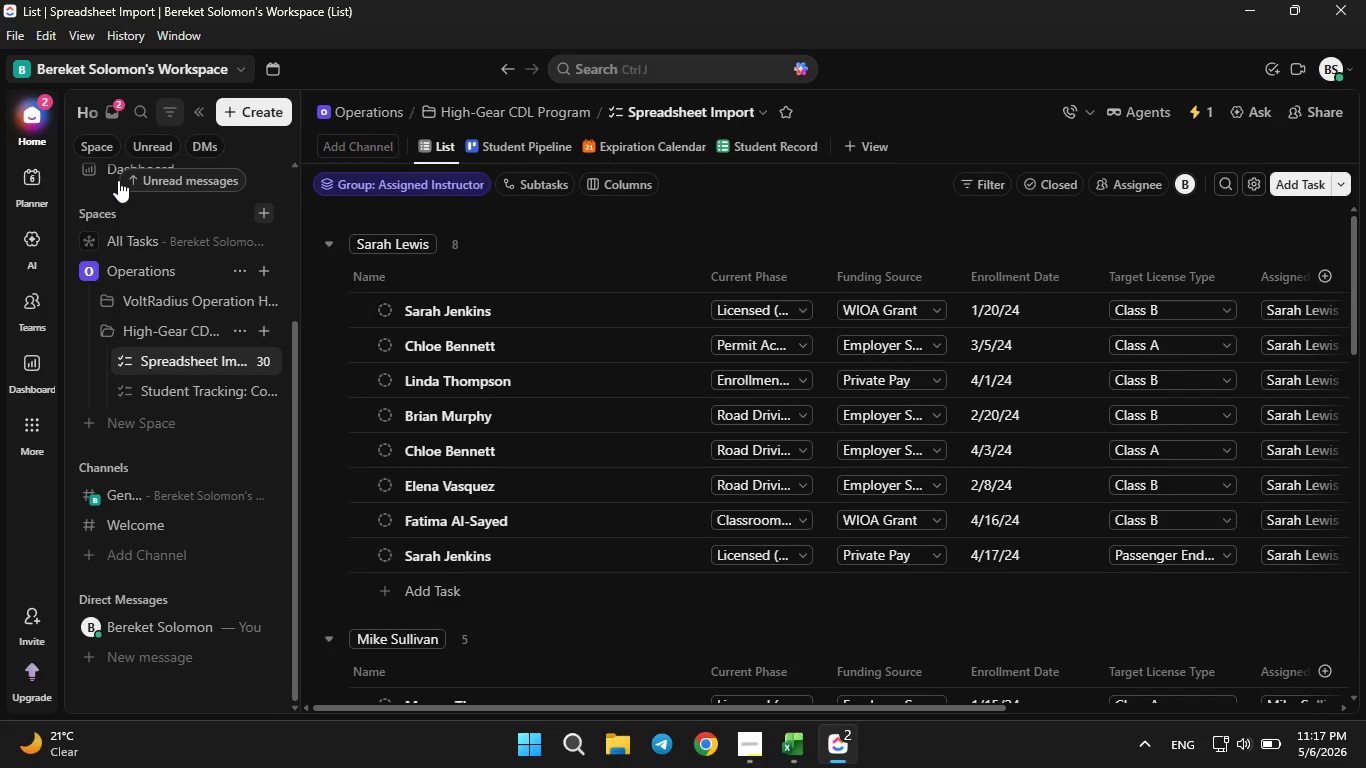 
left_click([241, 368])
 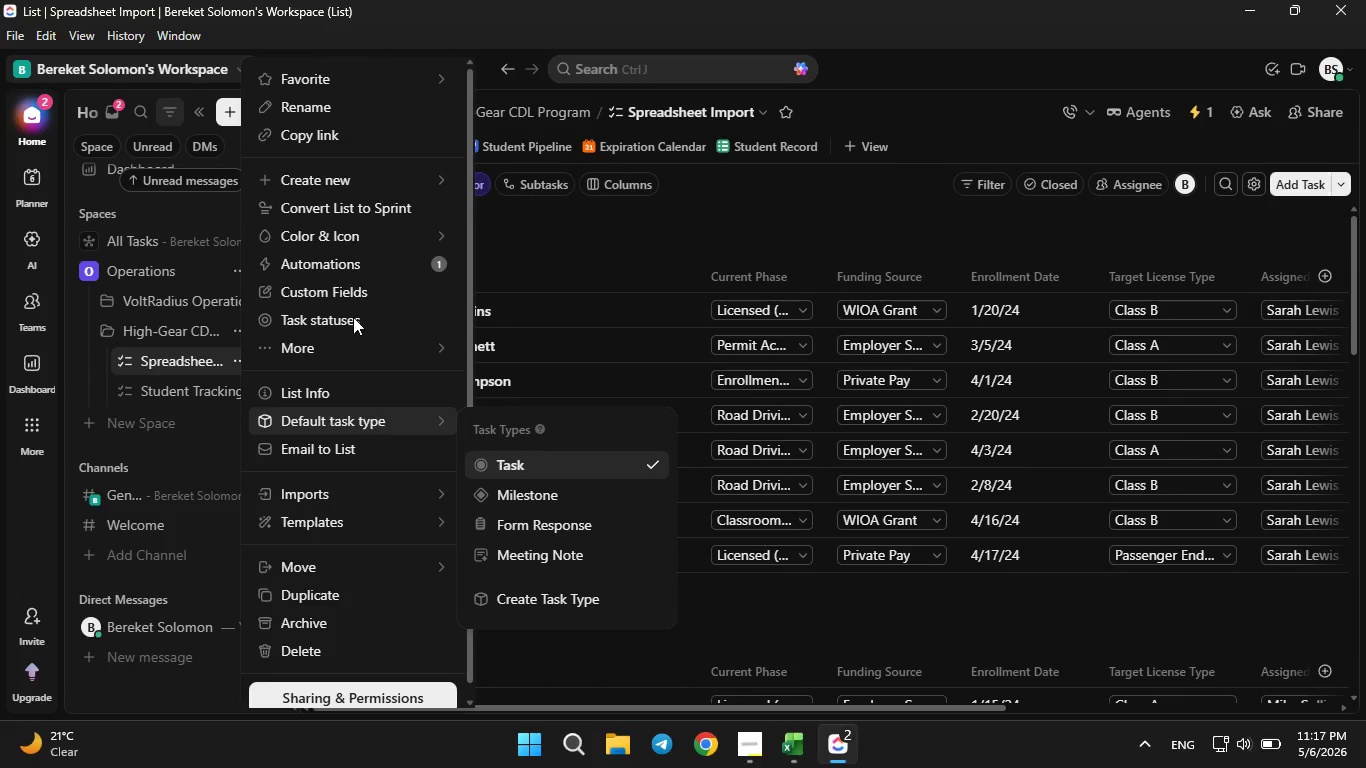 
left_click([356, 281])
 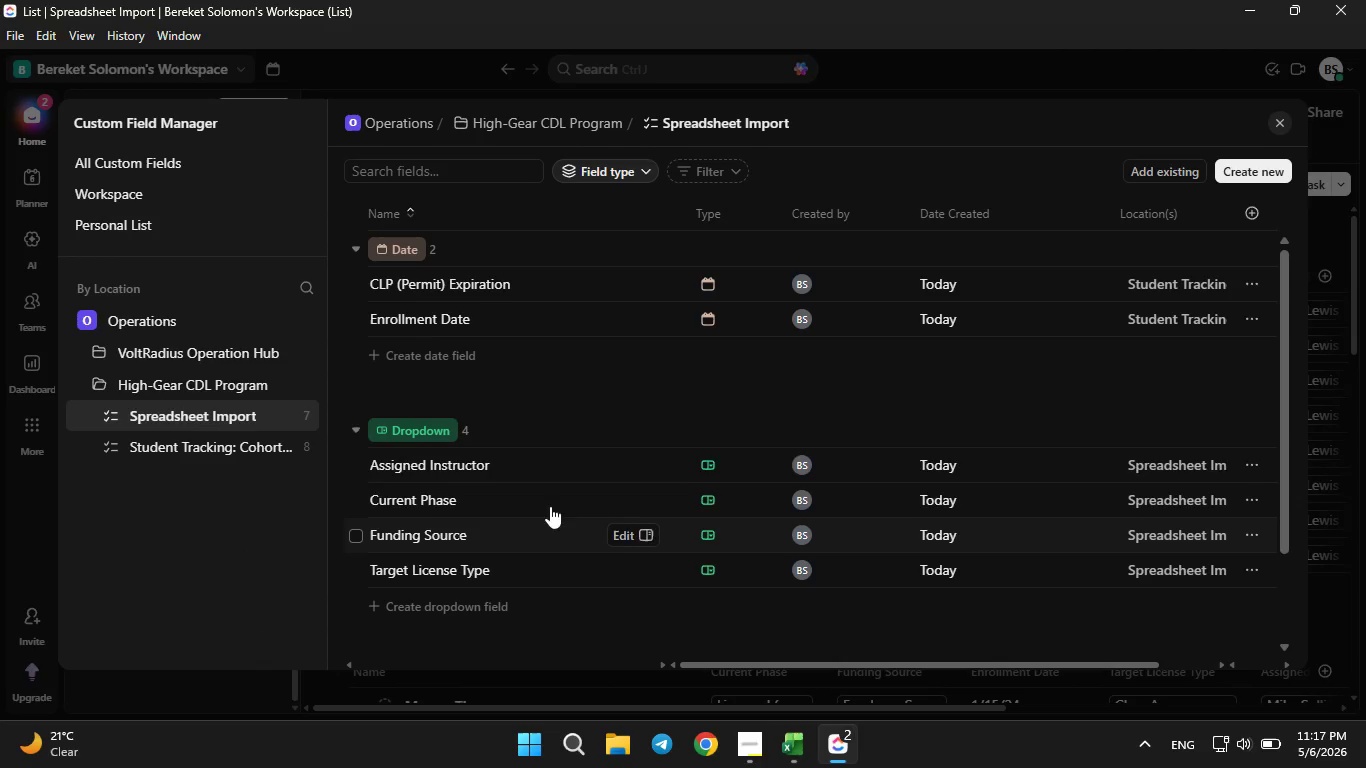 
left_click([629, 472])
 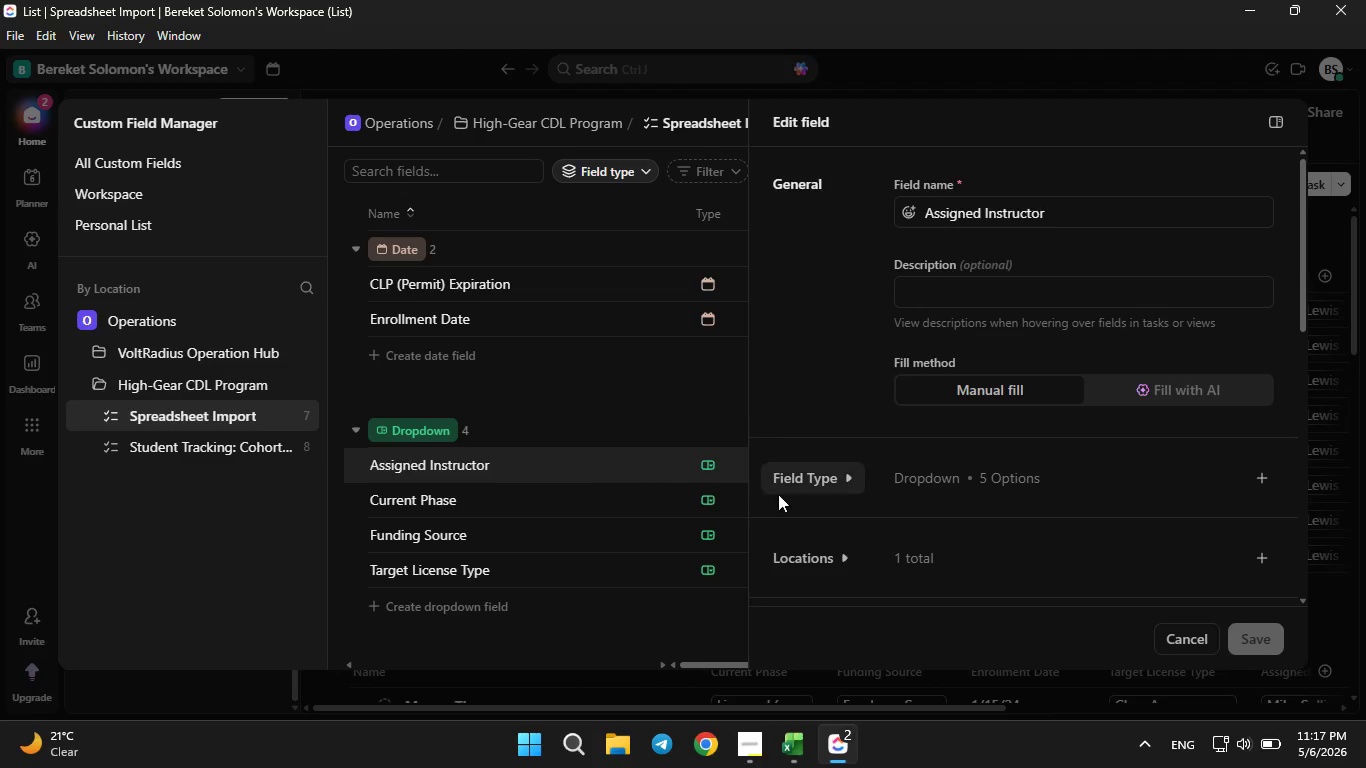 
left_click([796, 493])
 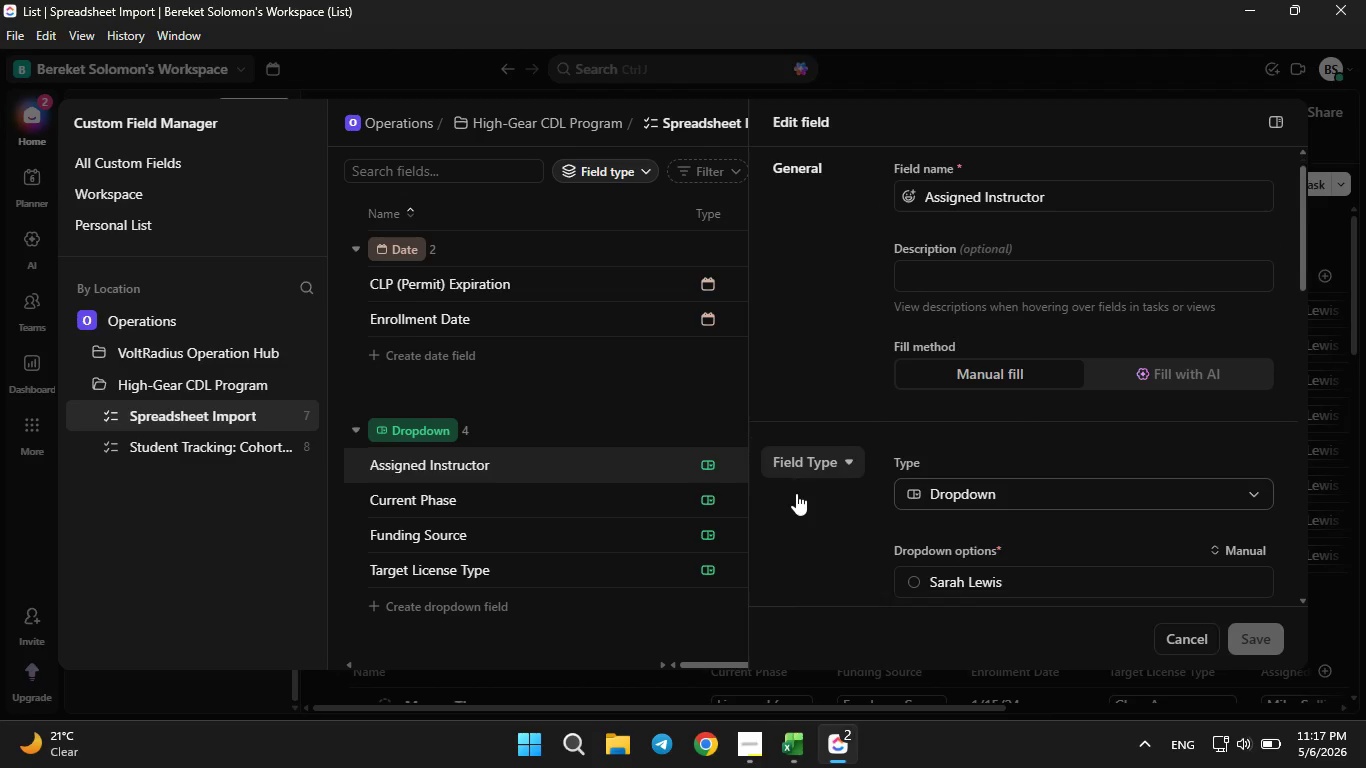 
scroll: coordinate [796, 493], scroll_direction: down, amount: 3.0
 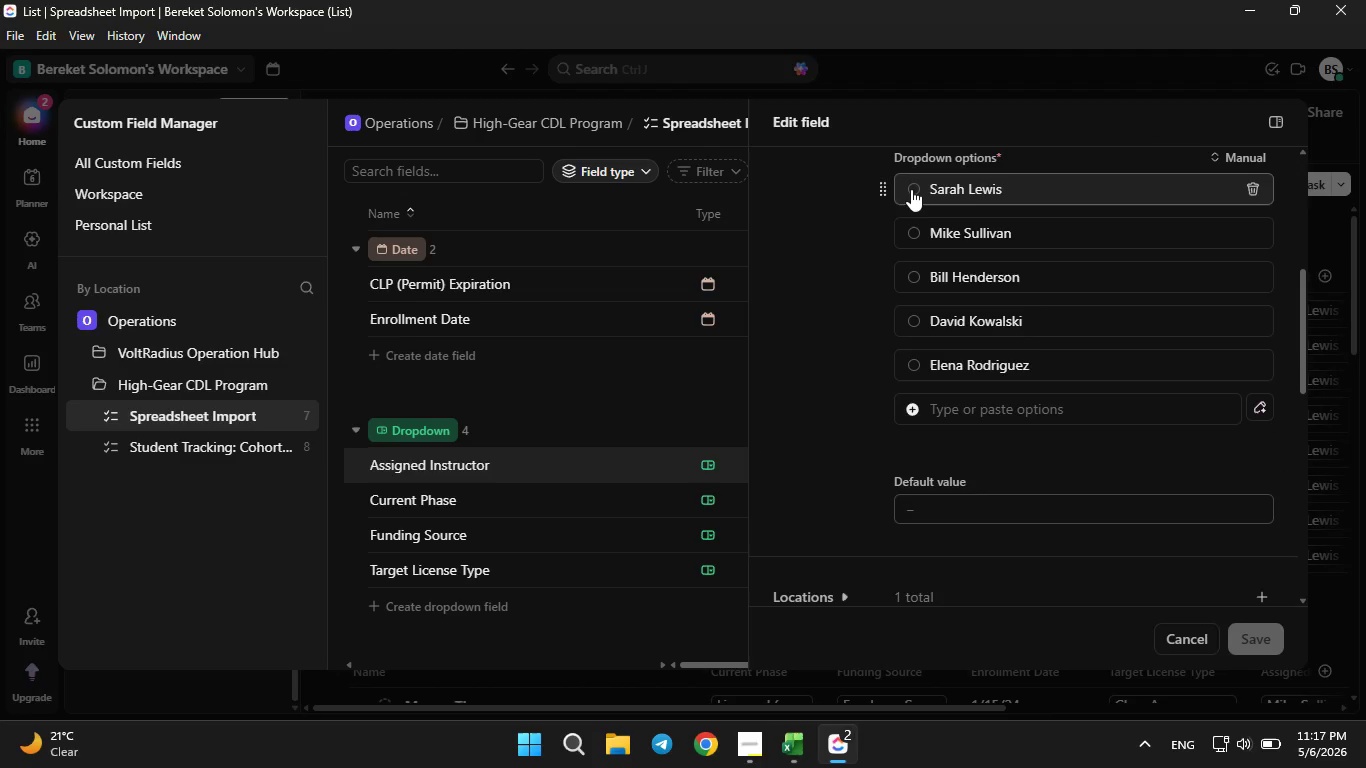 
left_click([910, 189])
 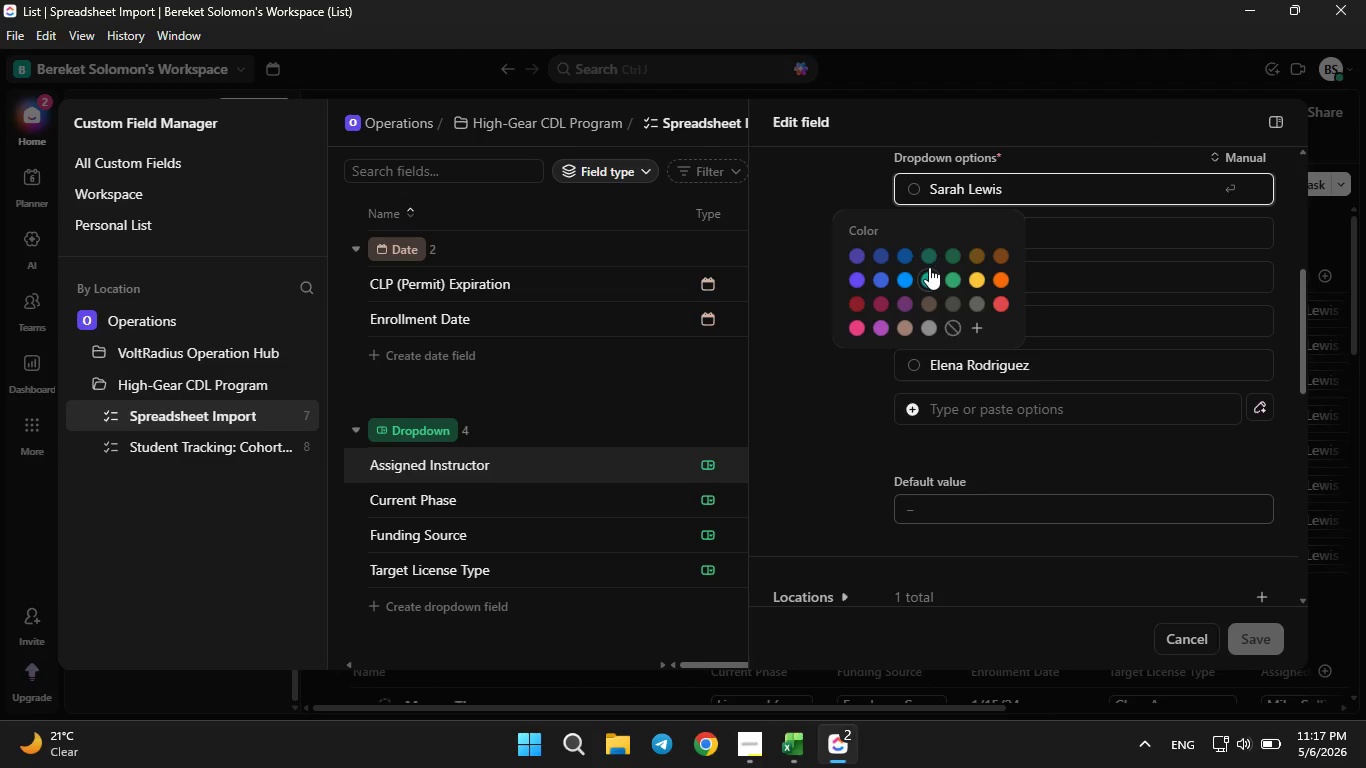 
left_click([929, 267])
 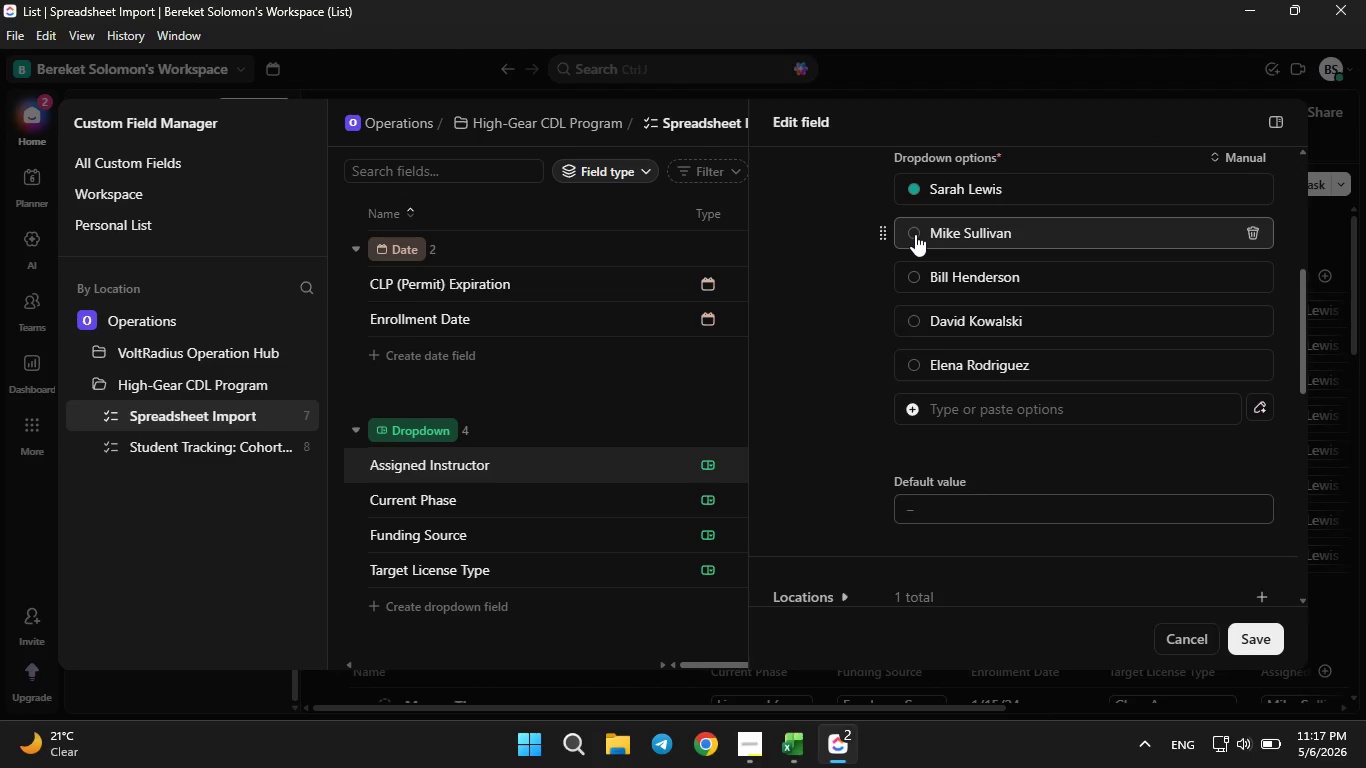 
left_click([915, 234])
 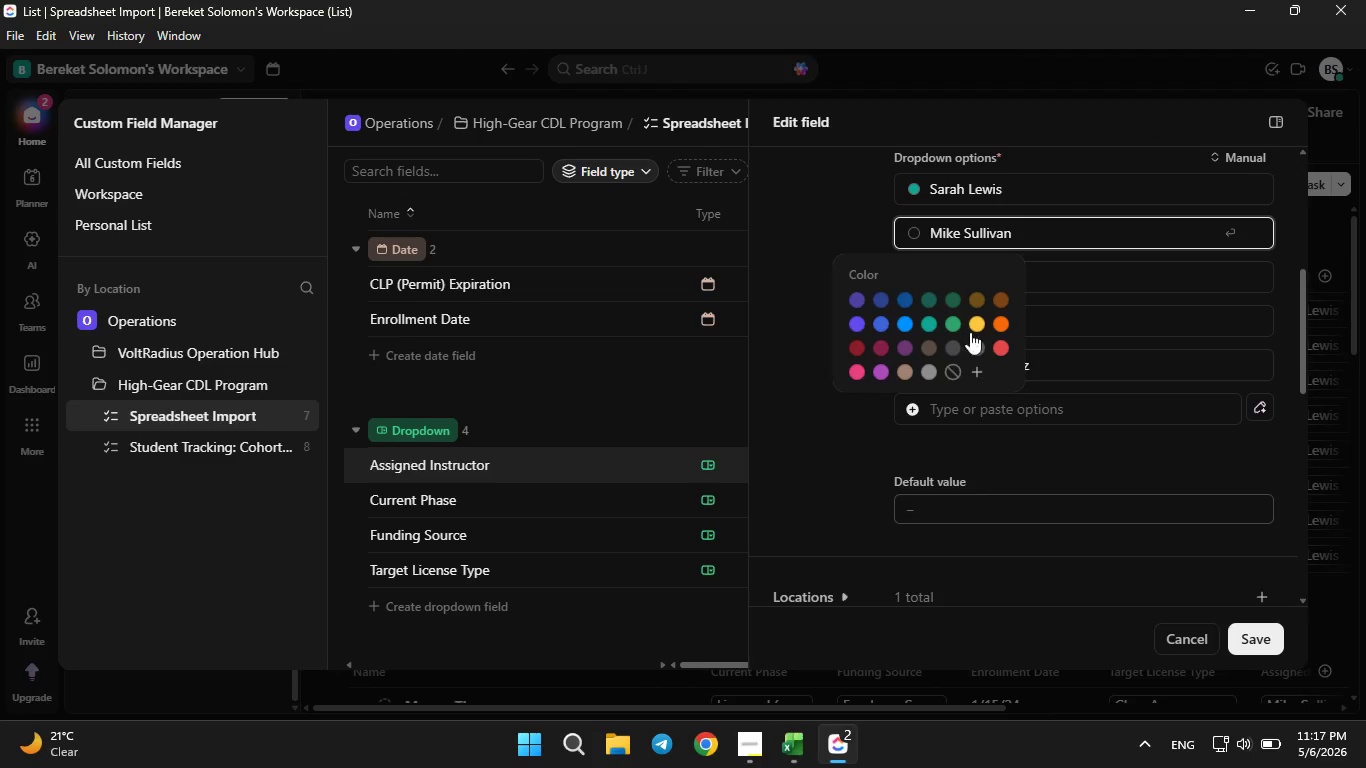 
left_click([972, 332])
 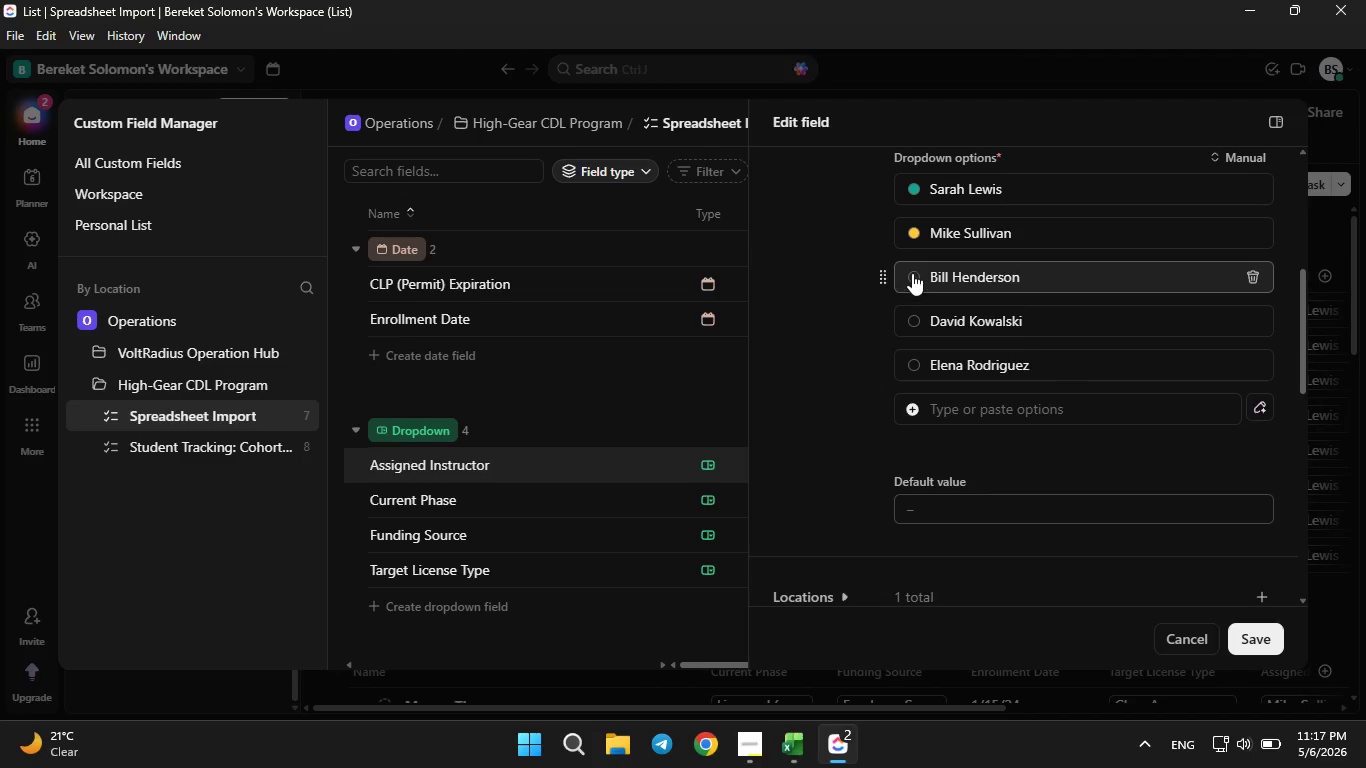 
left_click([912, 273])
 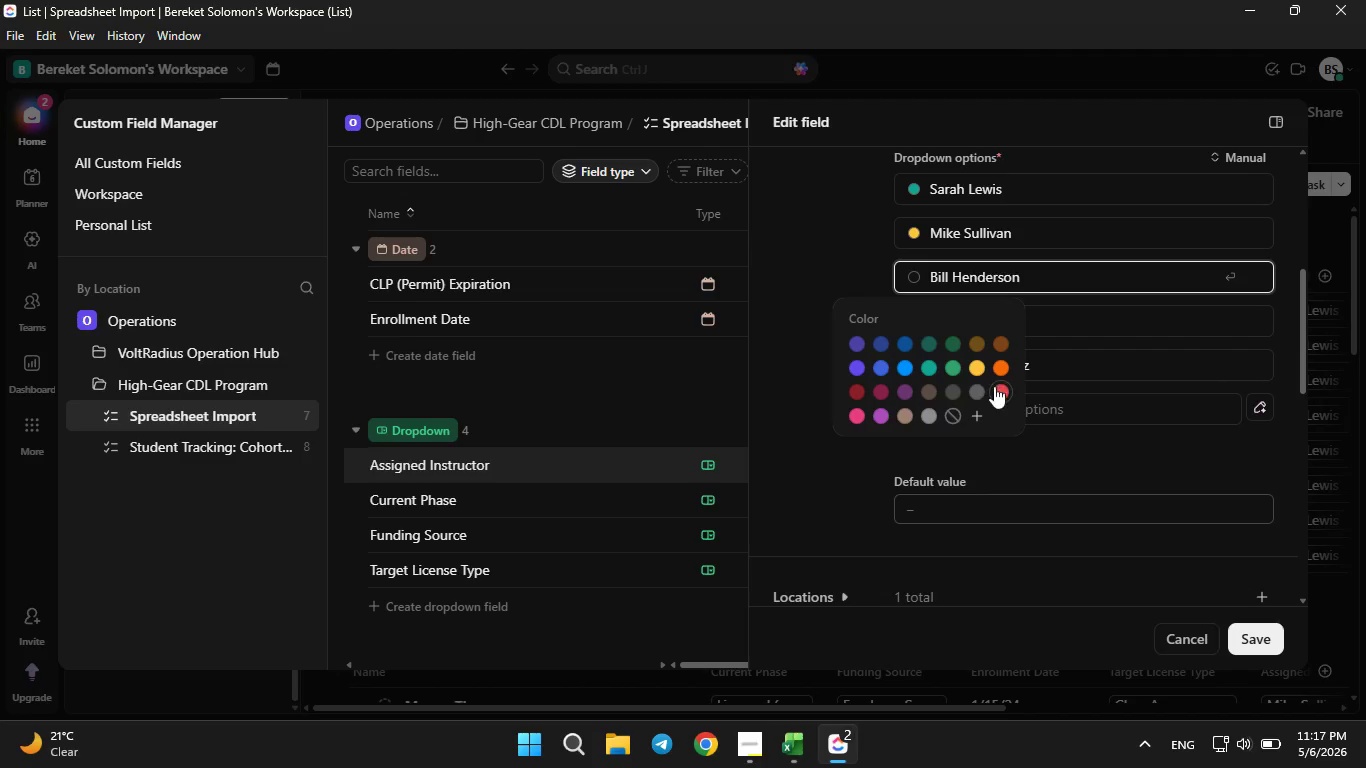 
left_click([994, 386])
 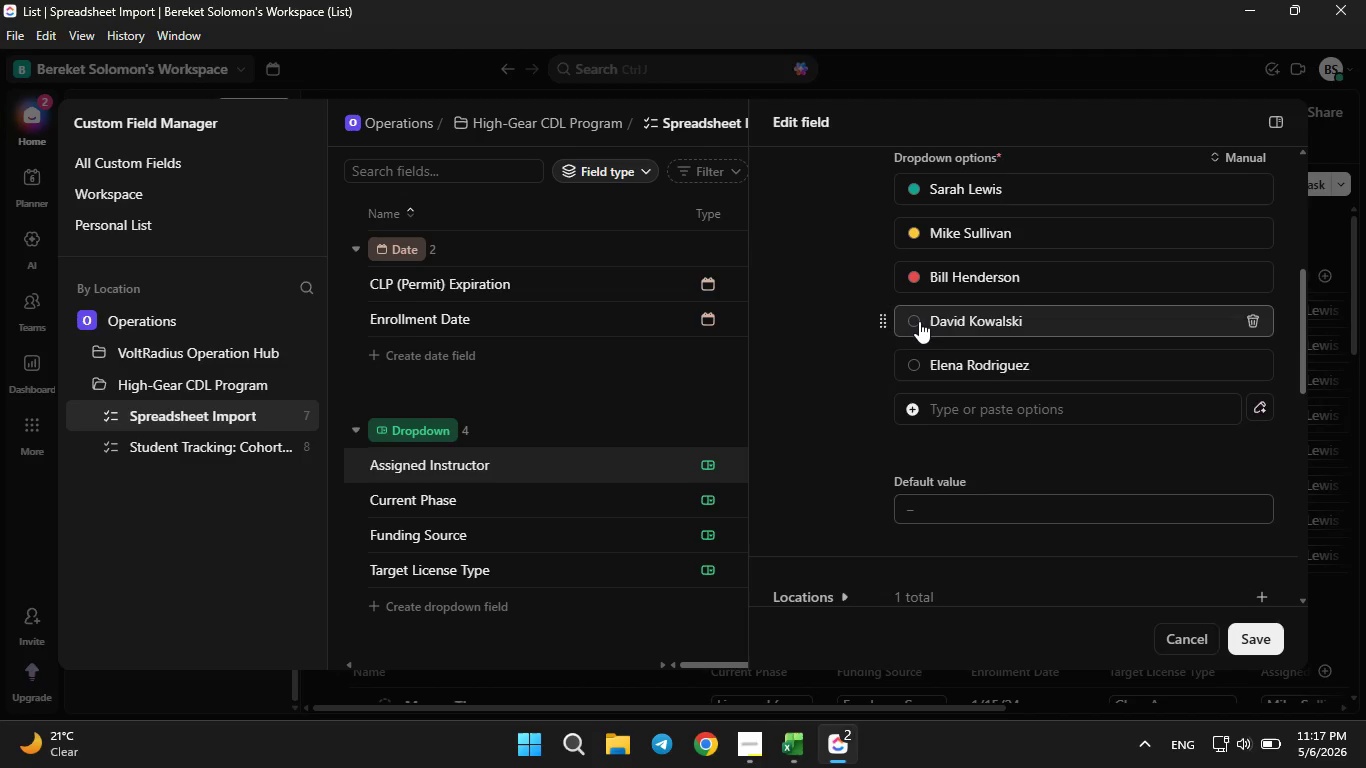 
left_click([919, 321])
 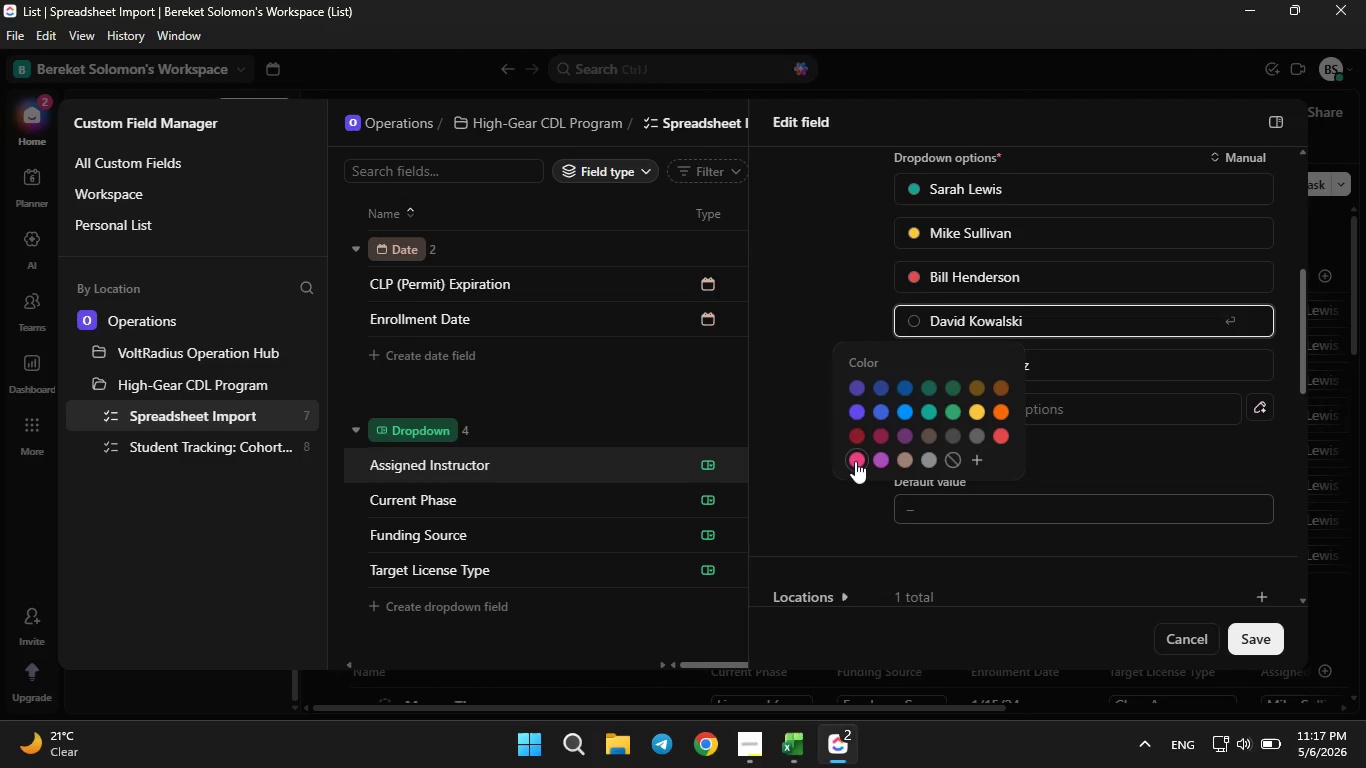 
left_click([854, 462])
 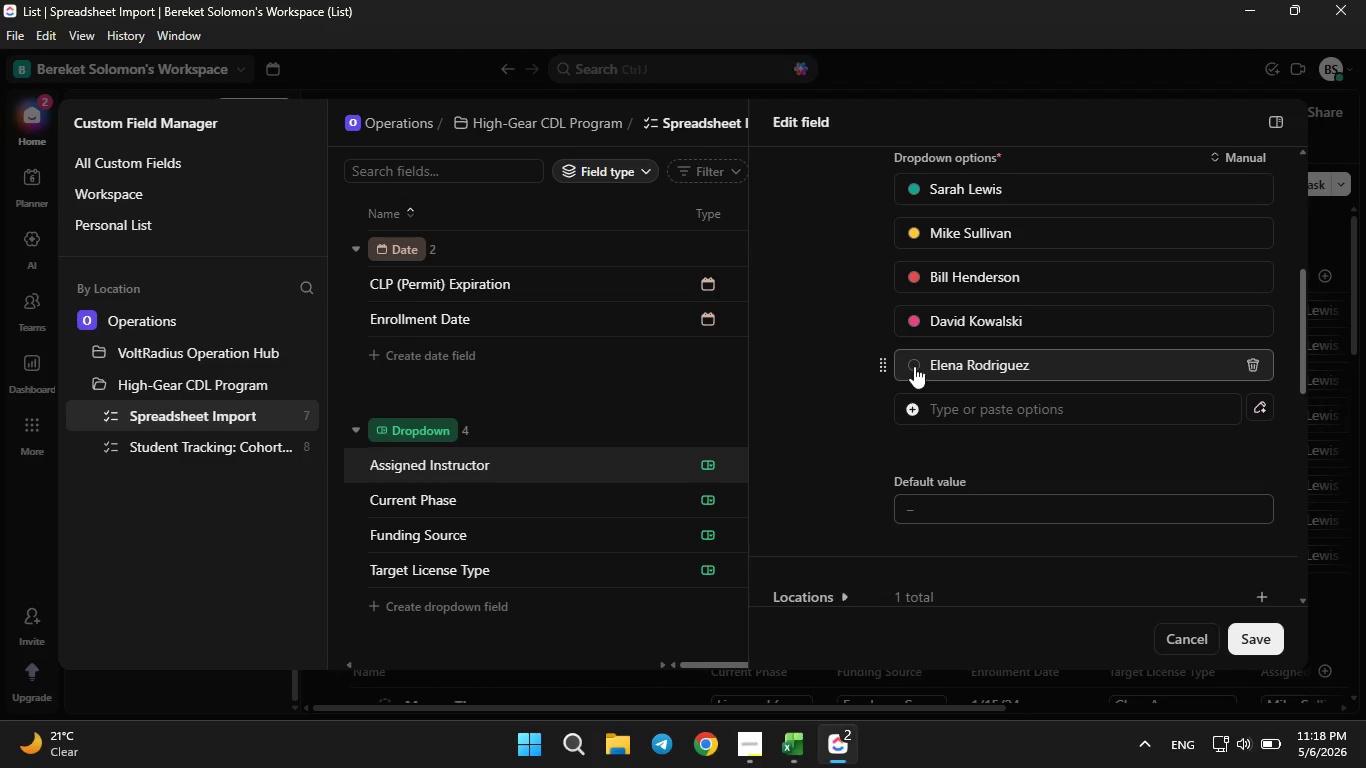 
left_click([914, 366])
 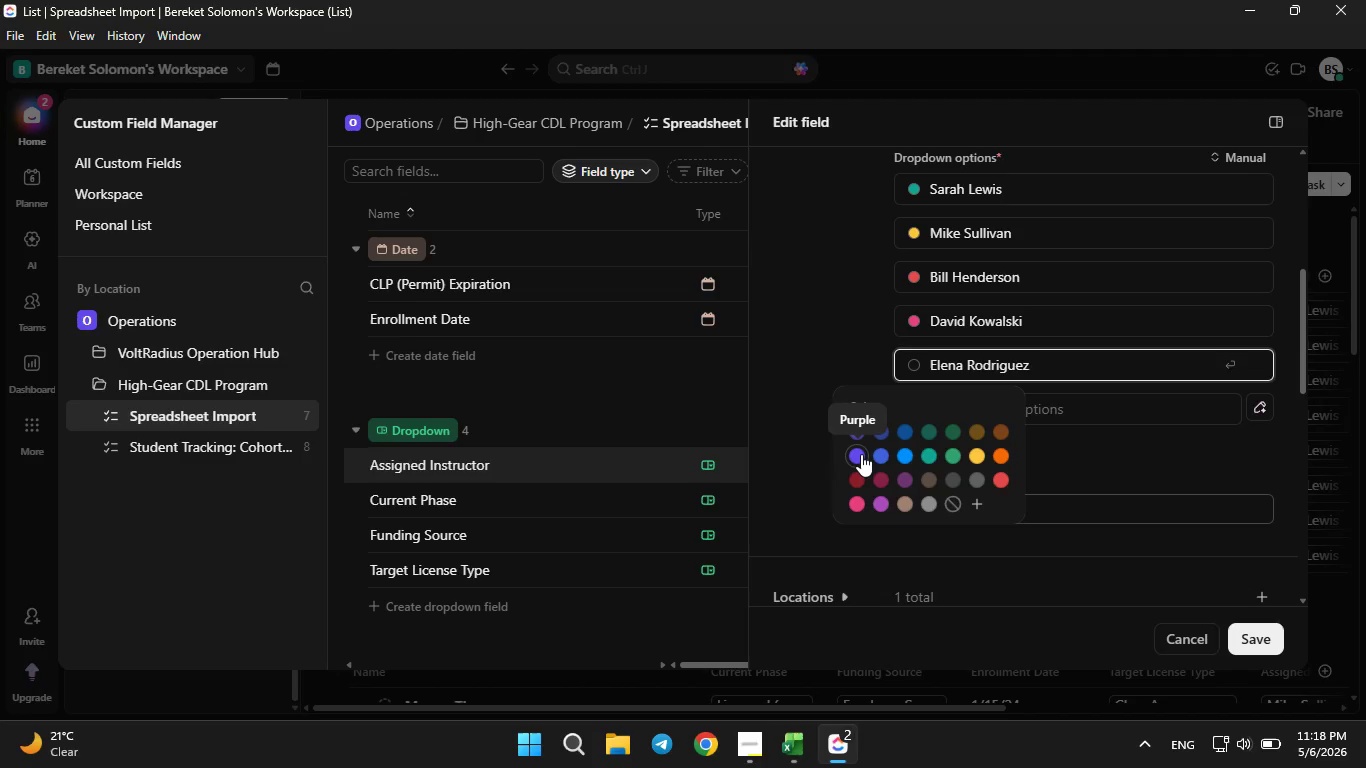 
left_click([861, 454])
 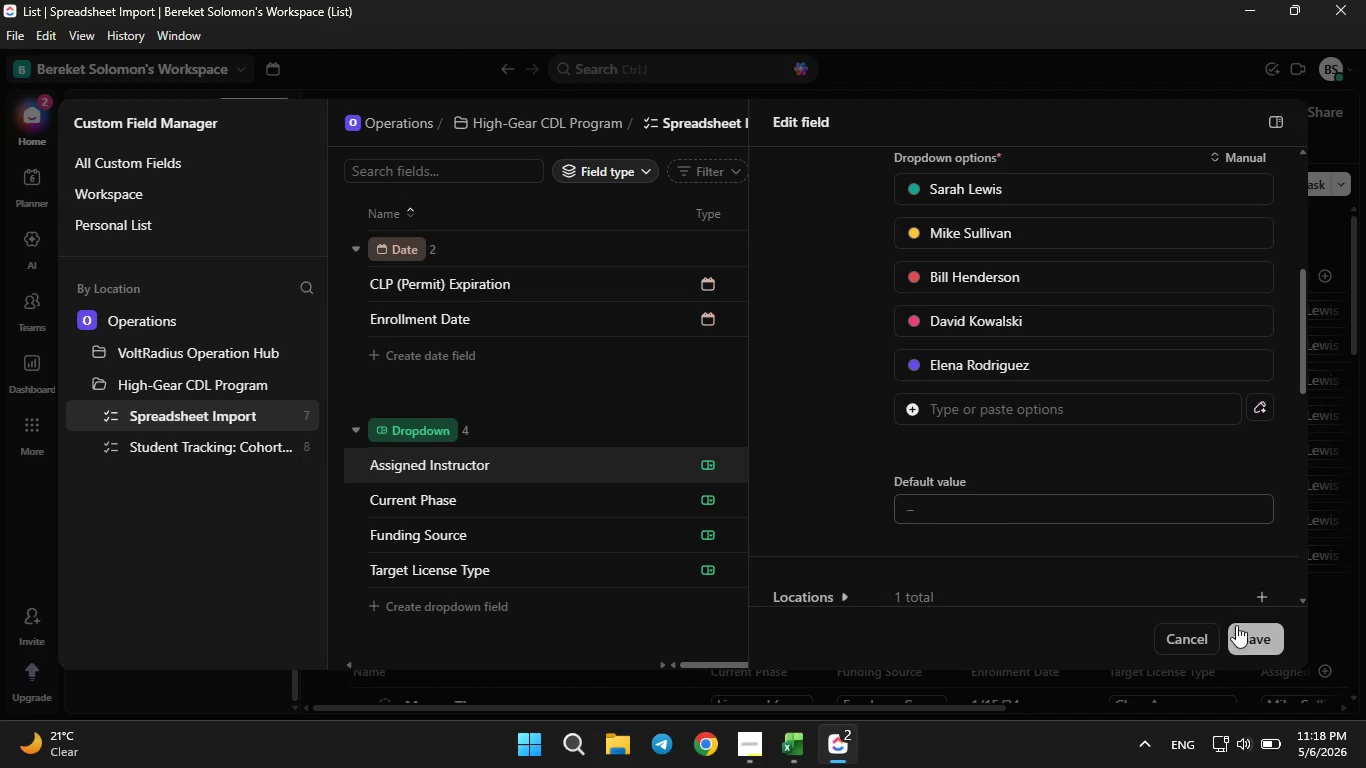 
left_click([1240, 627])
 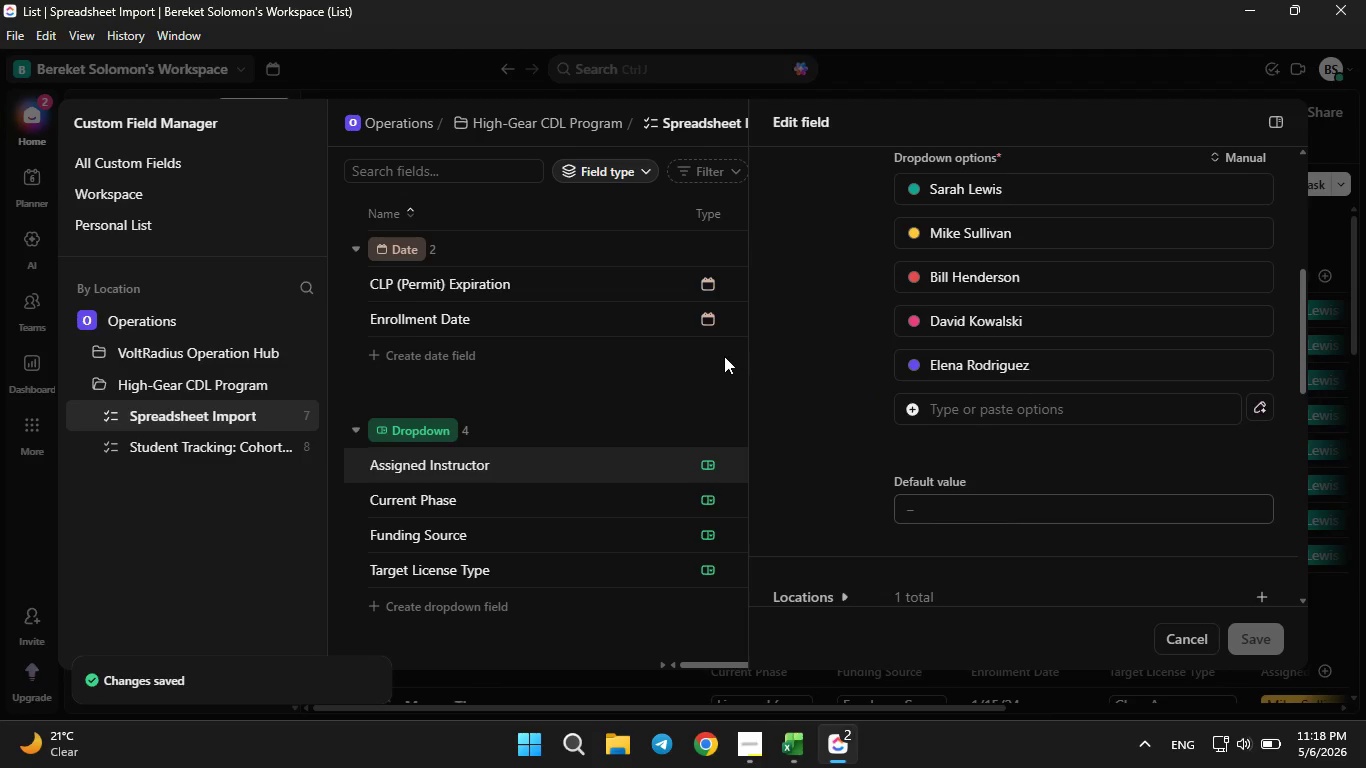 
left_click([698, 370])
 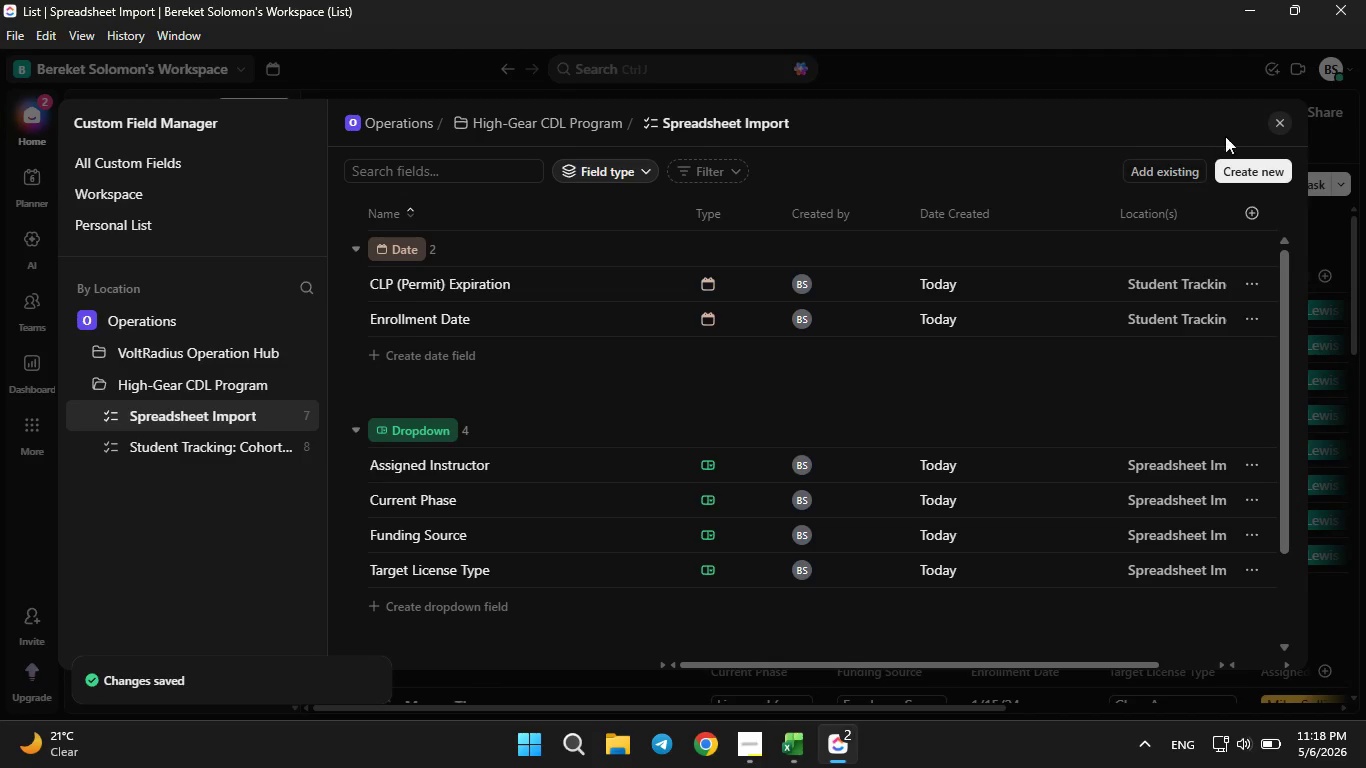 
left_click([1272, 135])
 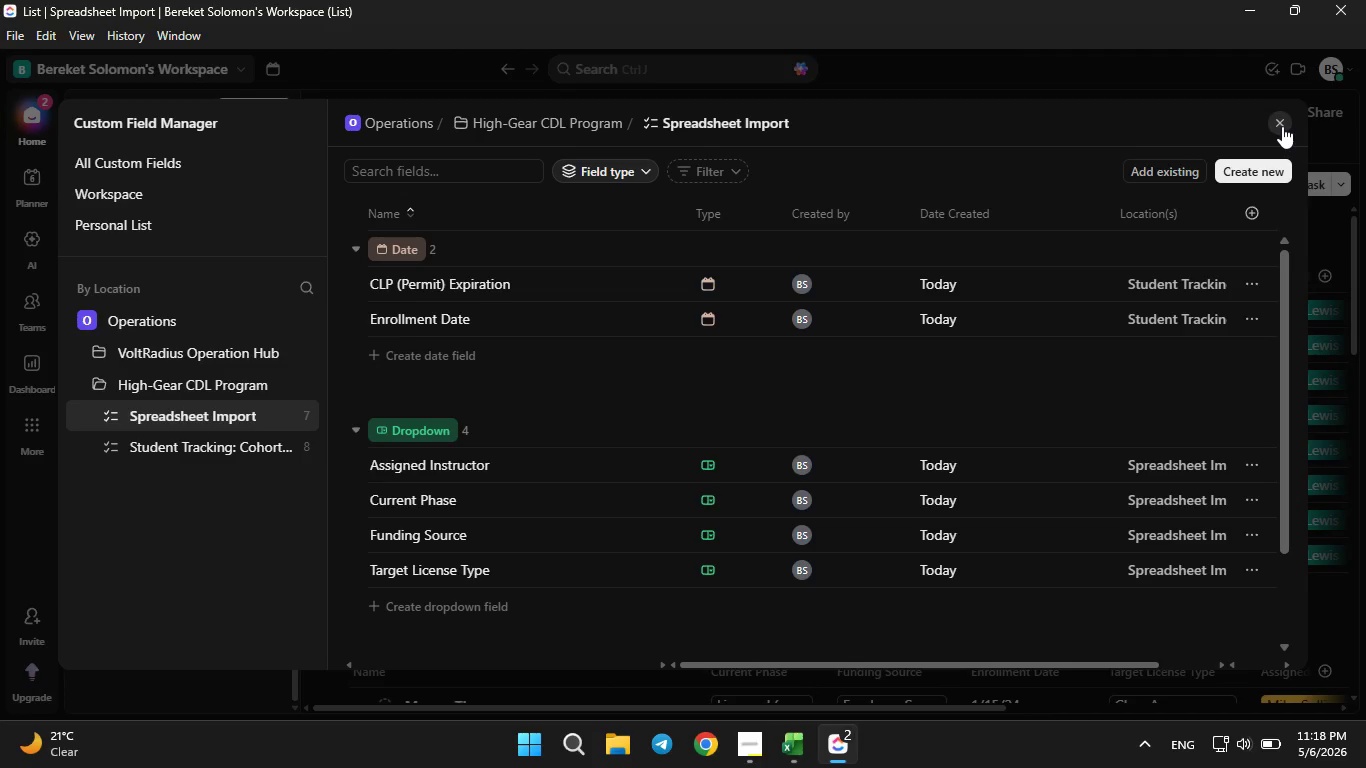 
left_click([1282, 126])
 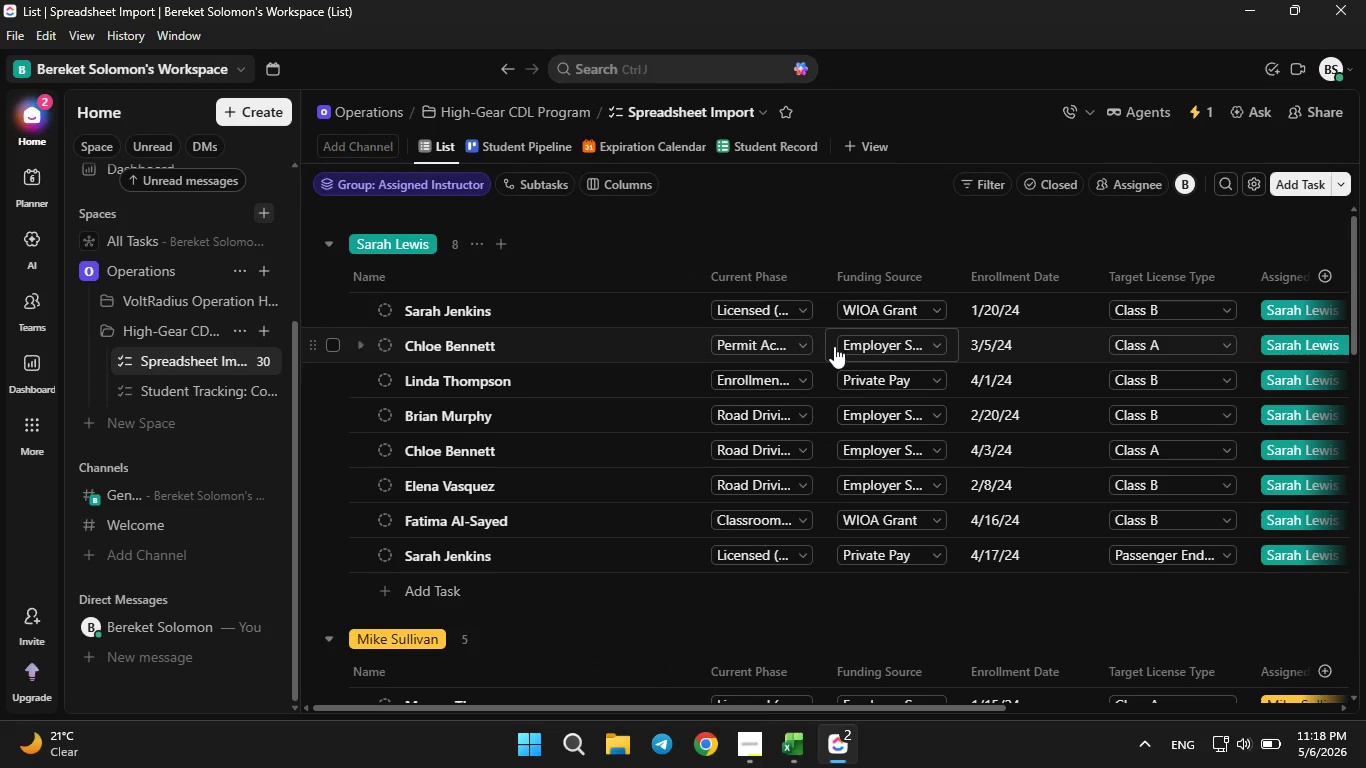 
scroll: coordinate [834, 346], scroll_direction: down, amount: 8.0
 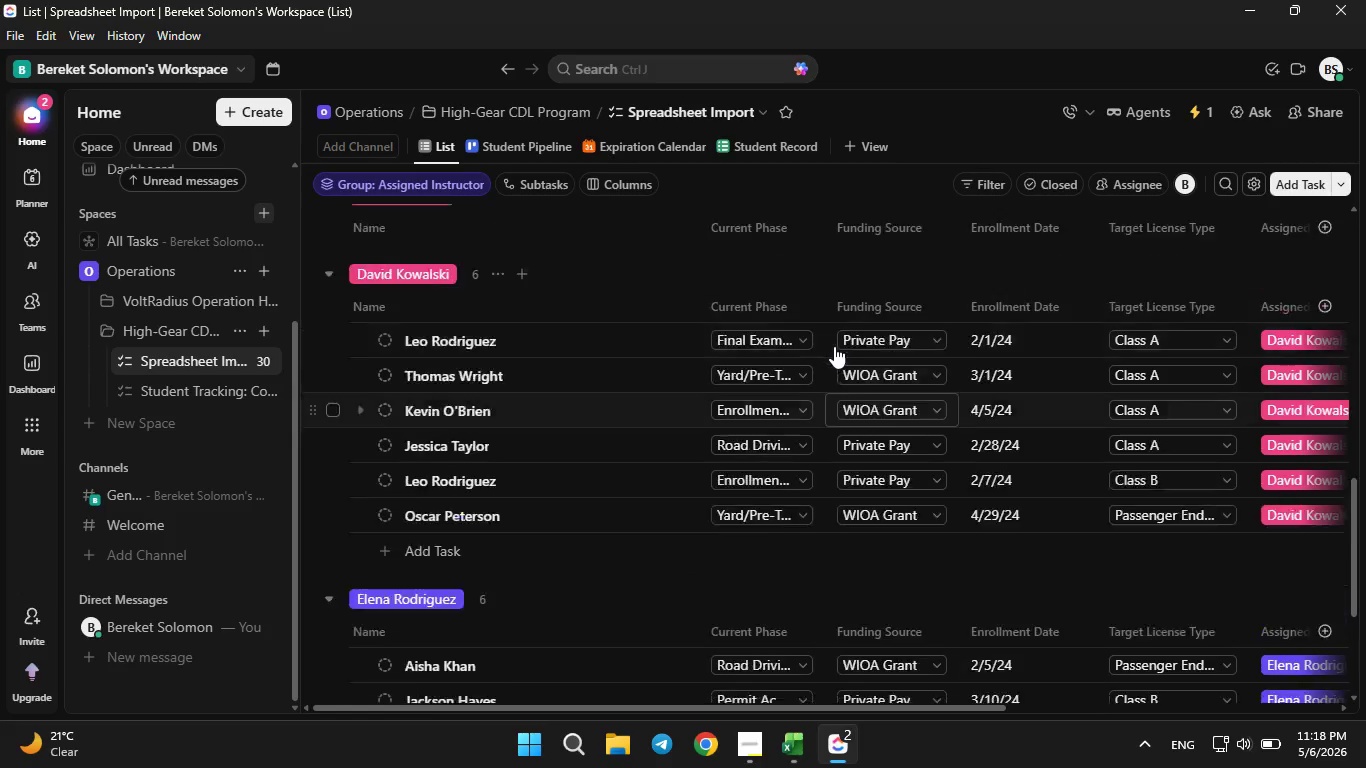 
scroll: coordinate [834, 346], scroll_direction: up, amount: 18.0
 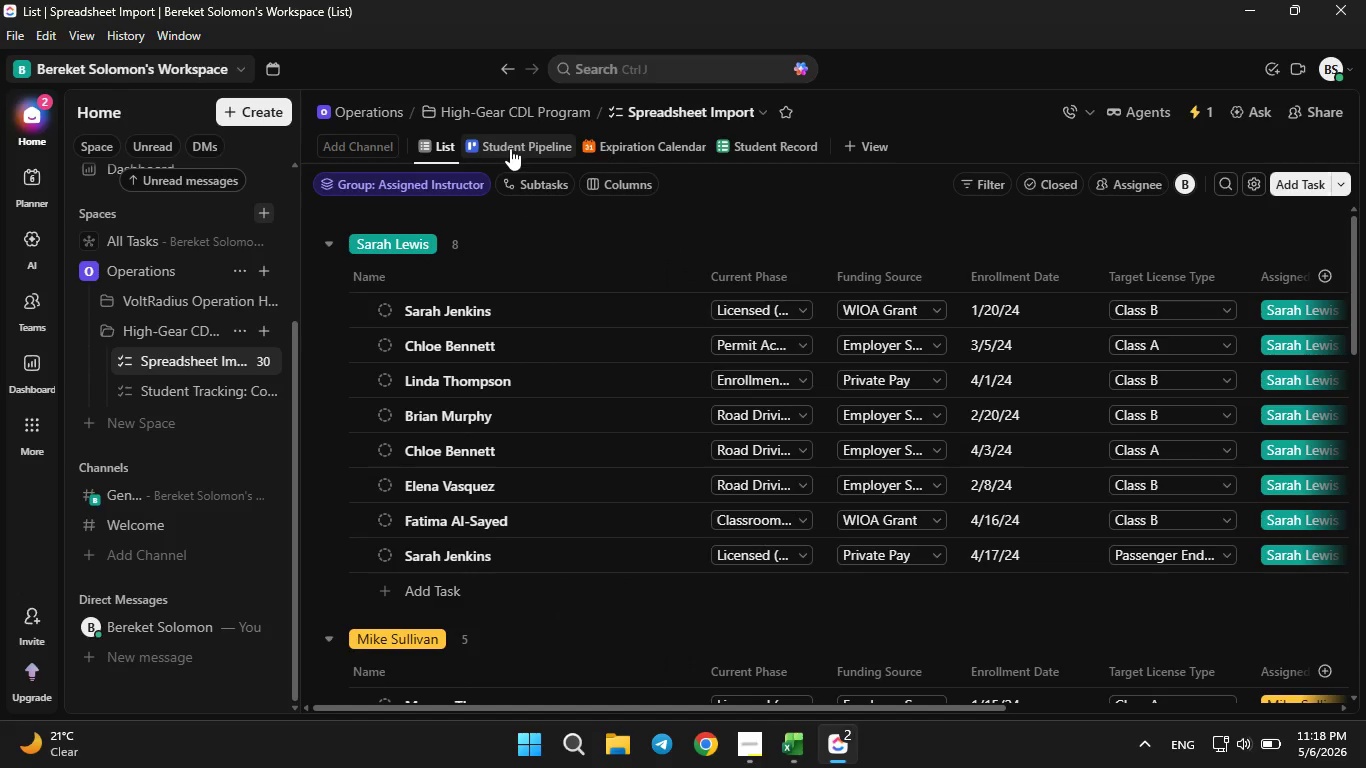 
left_click([510, 148])
 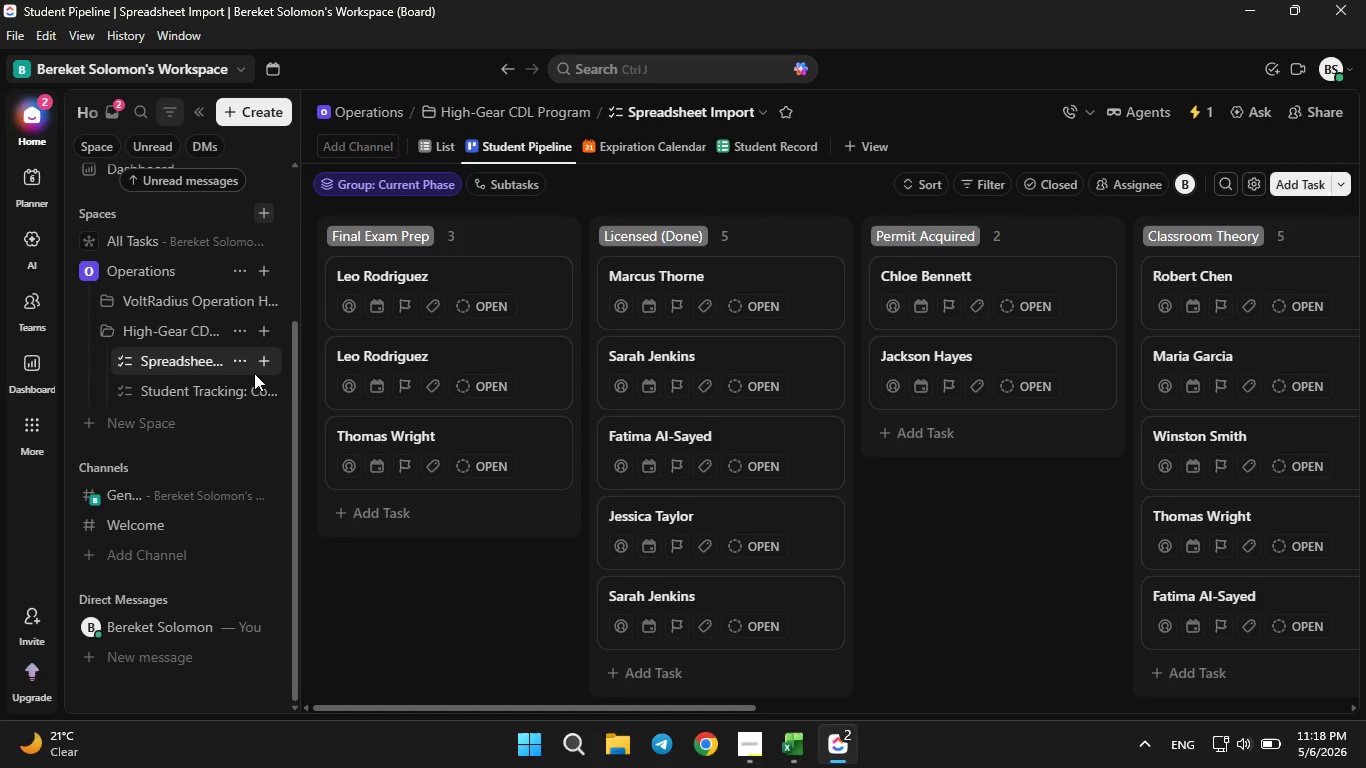 
left_click([239, 362])
 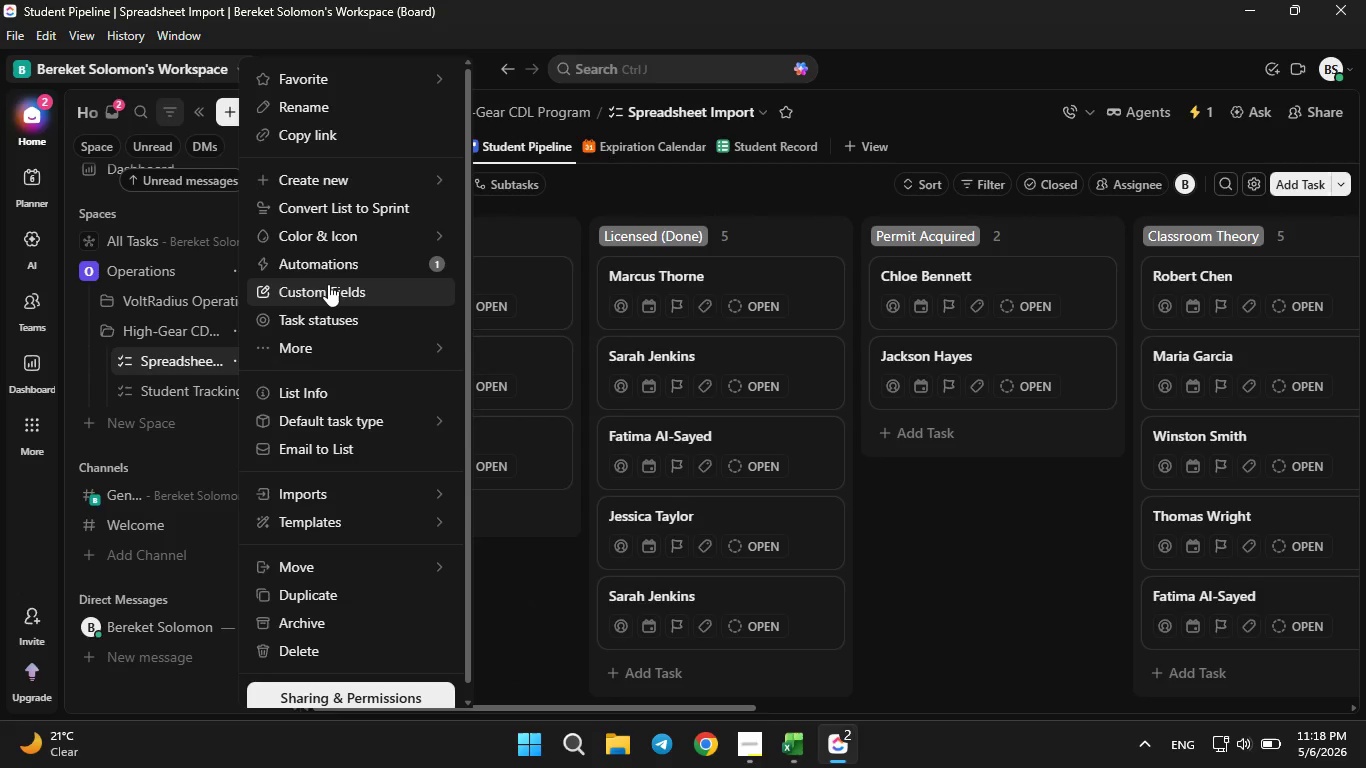 
left_click([326, 286])
 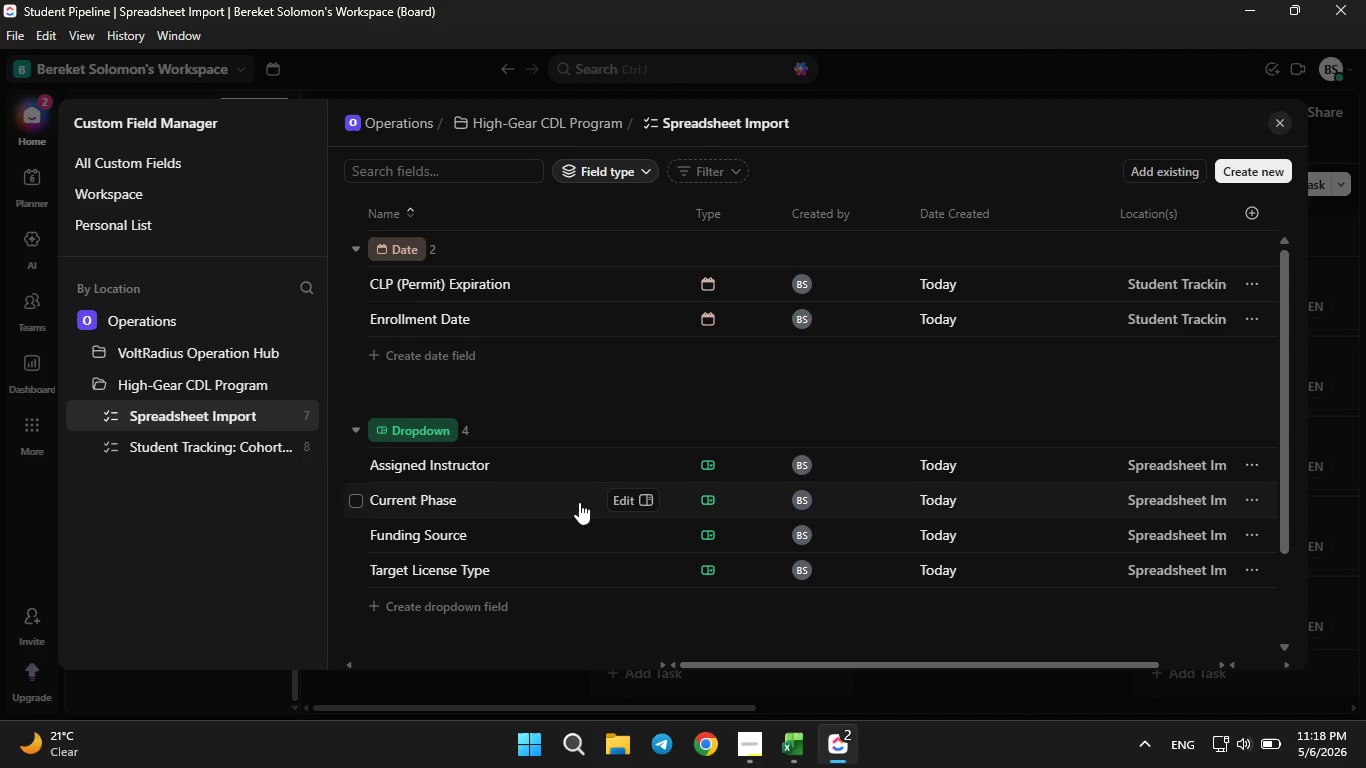 
wait(6.0)
 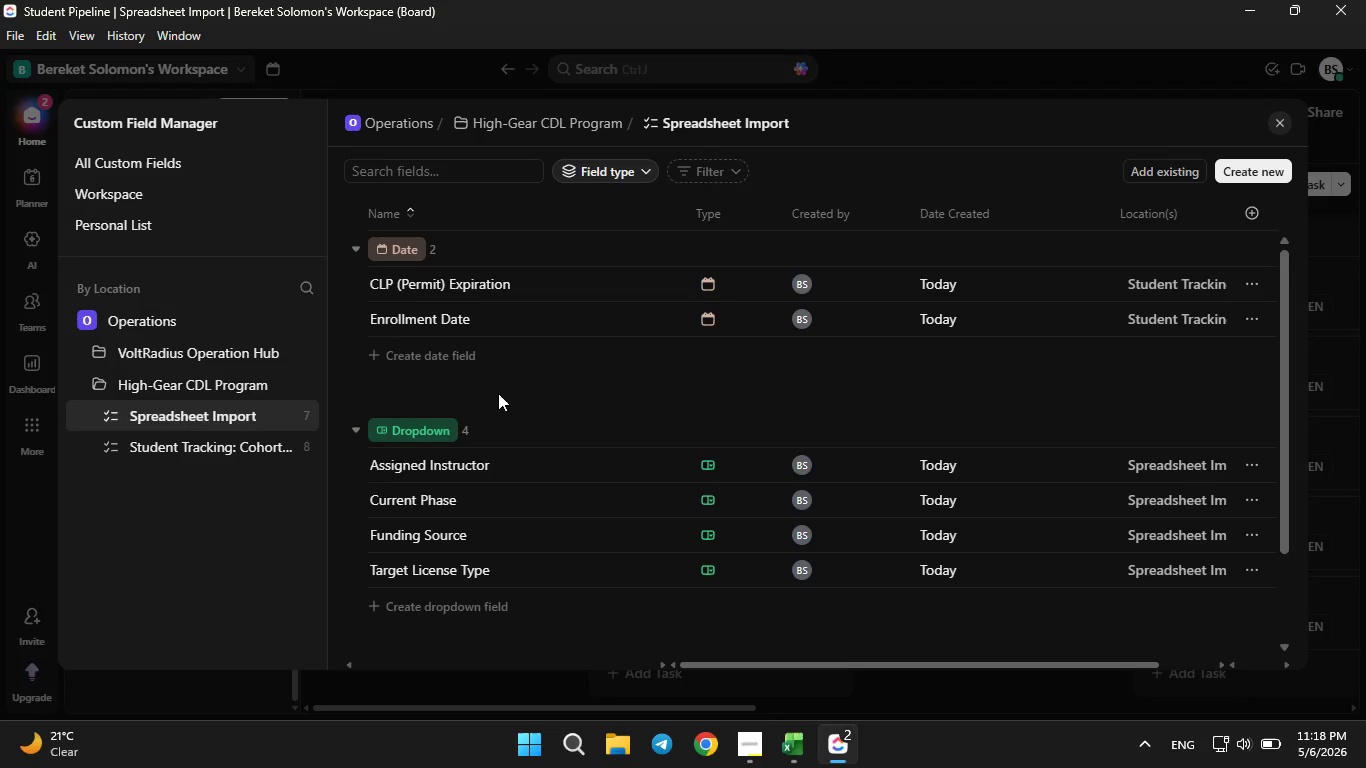 
left_click([613, 499])
 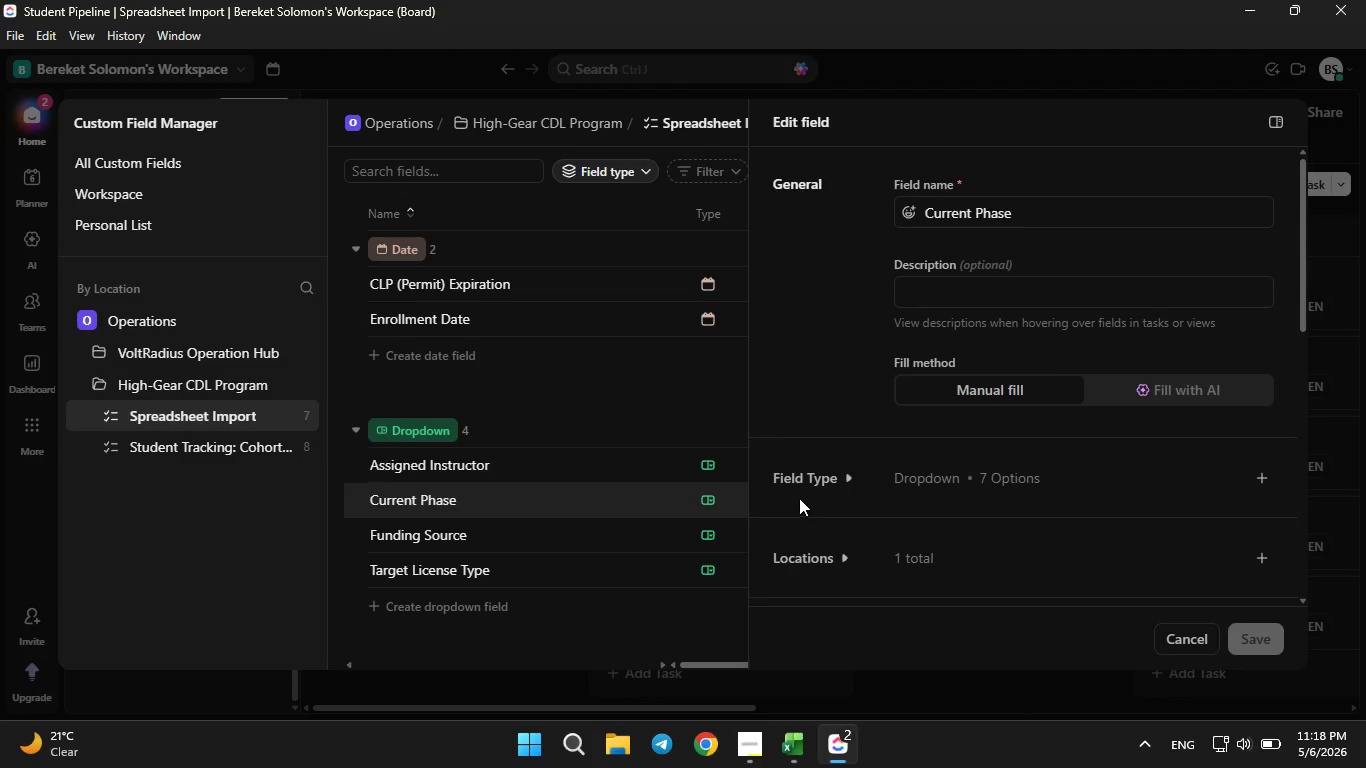 
left_click([817, 480])
 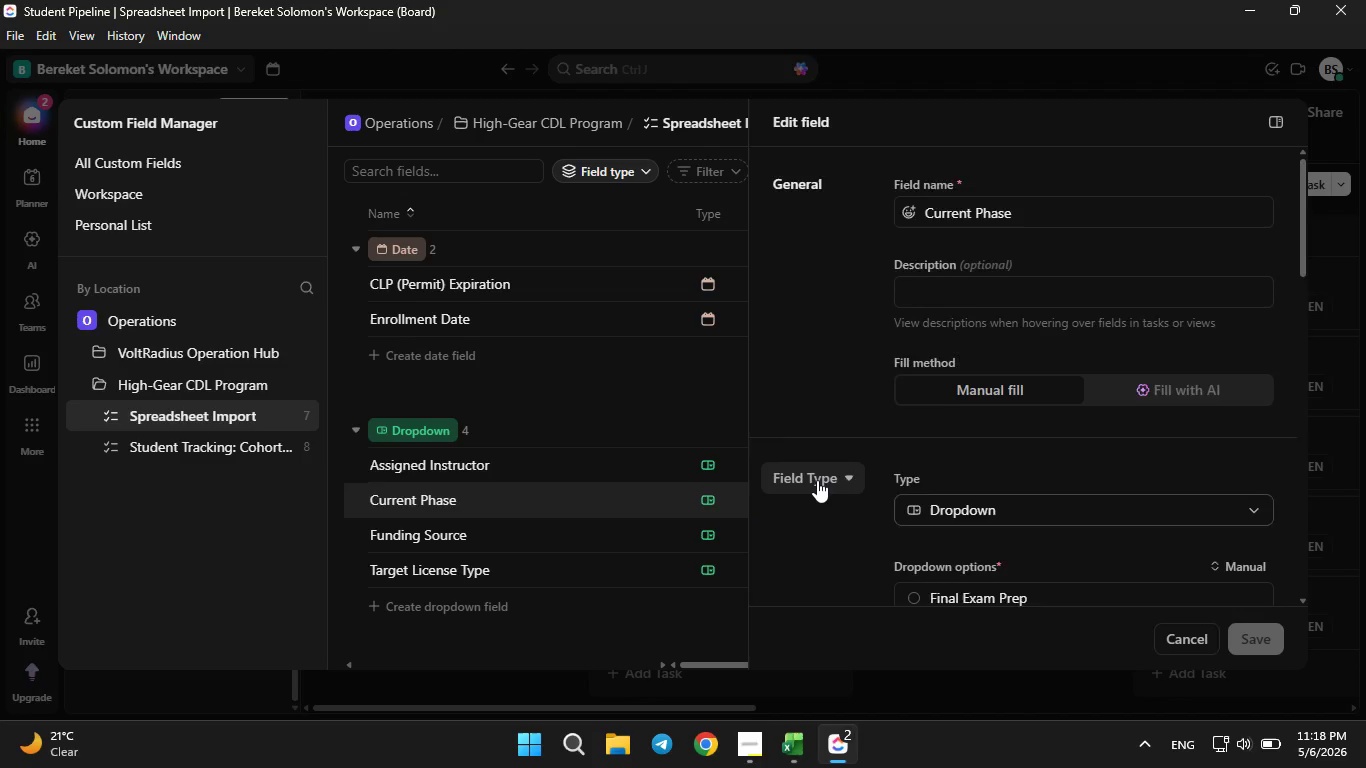 
scroll: coordinate [817, 480], scroll_direction: down, amount: 4.0
 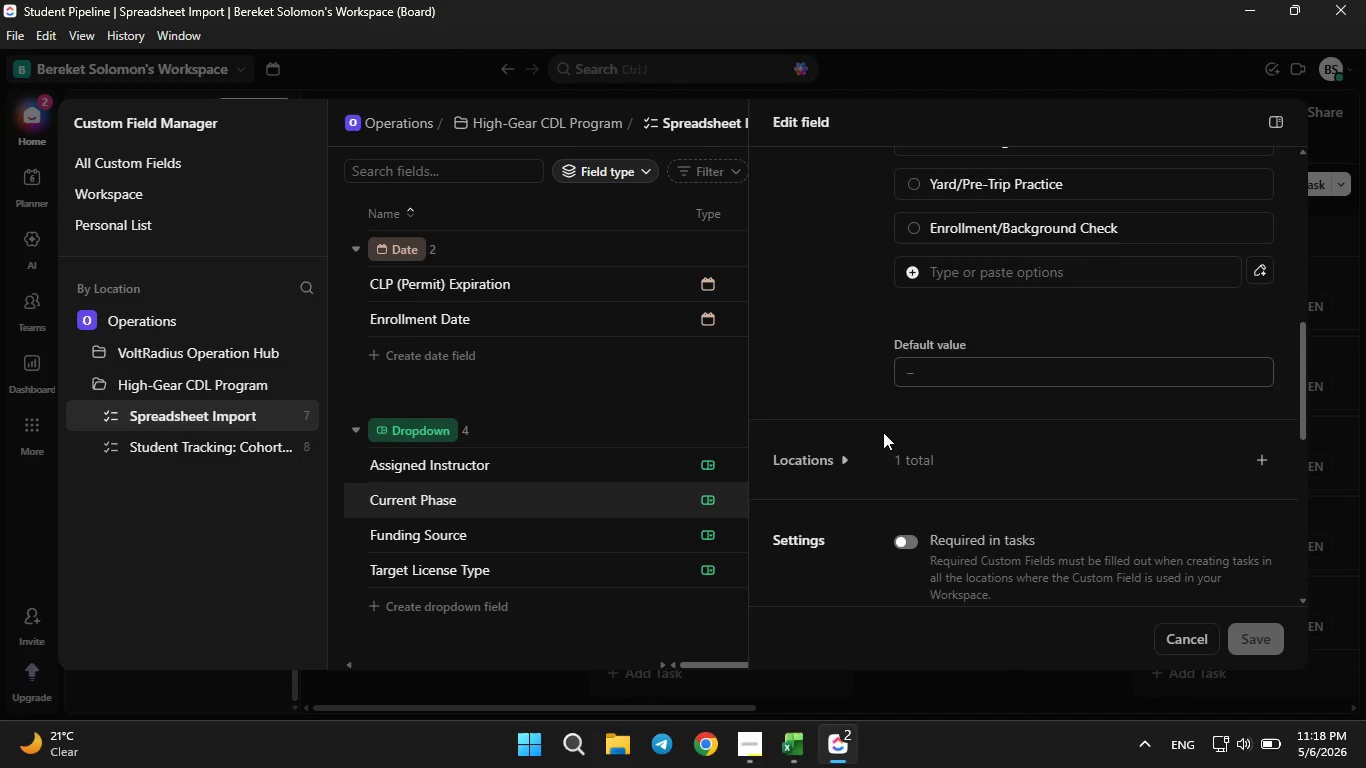 
scroll: coordinate [883, 432], scroll_direction: up, amount: 1.0
 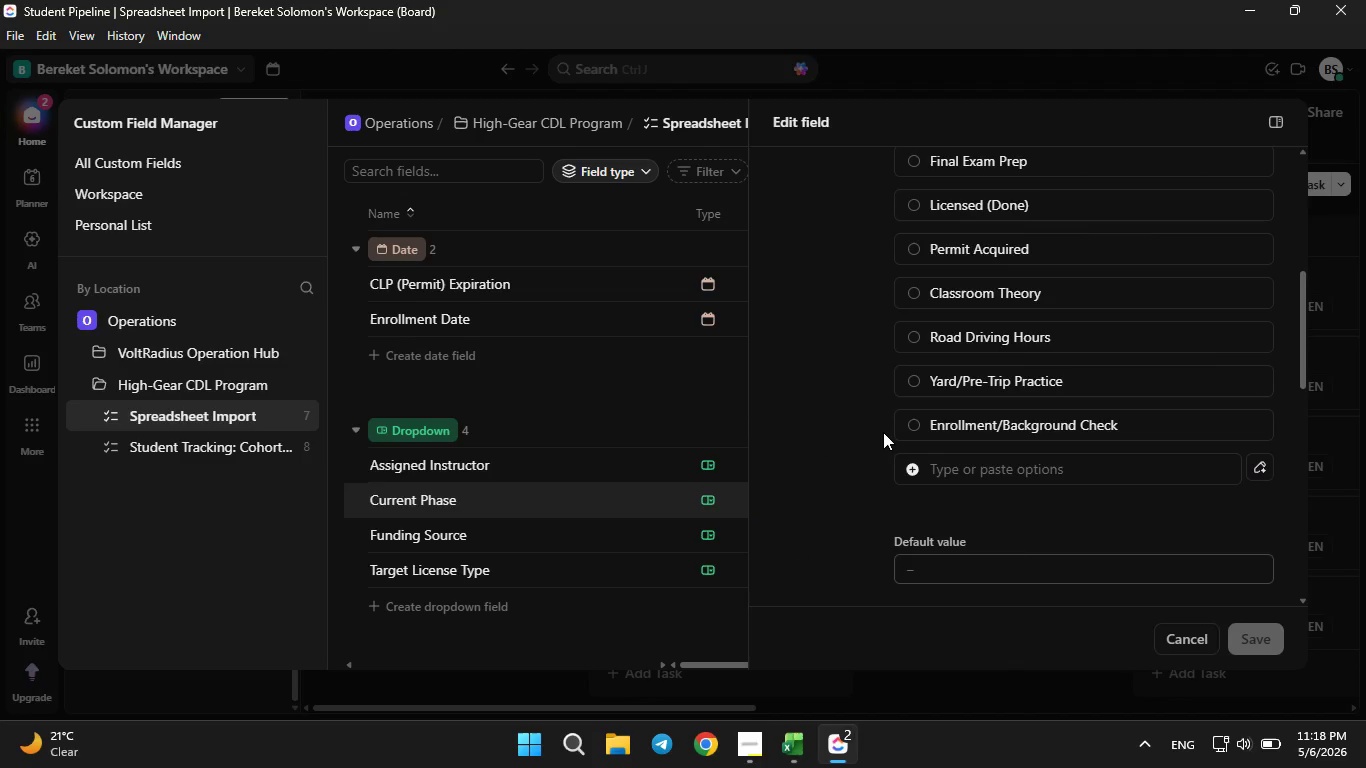 
scroll: coordinate [883, 432], scroll_direction: none, amount: 0.0
 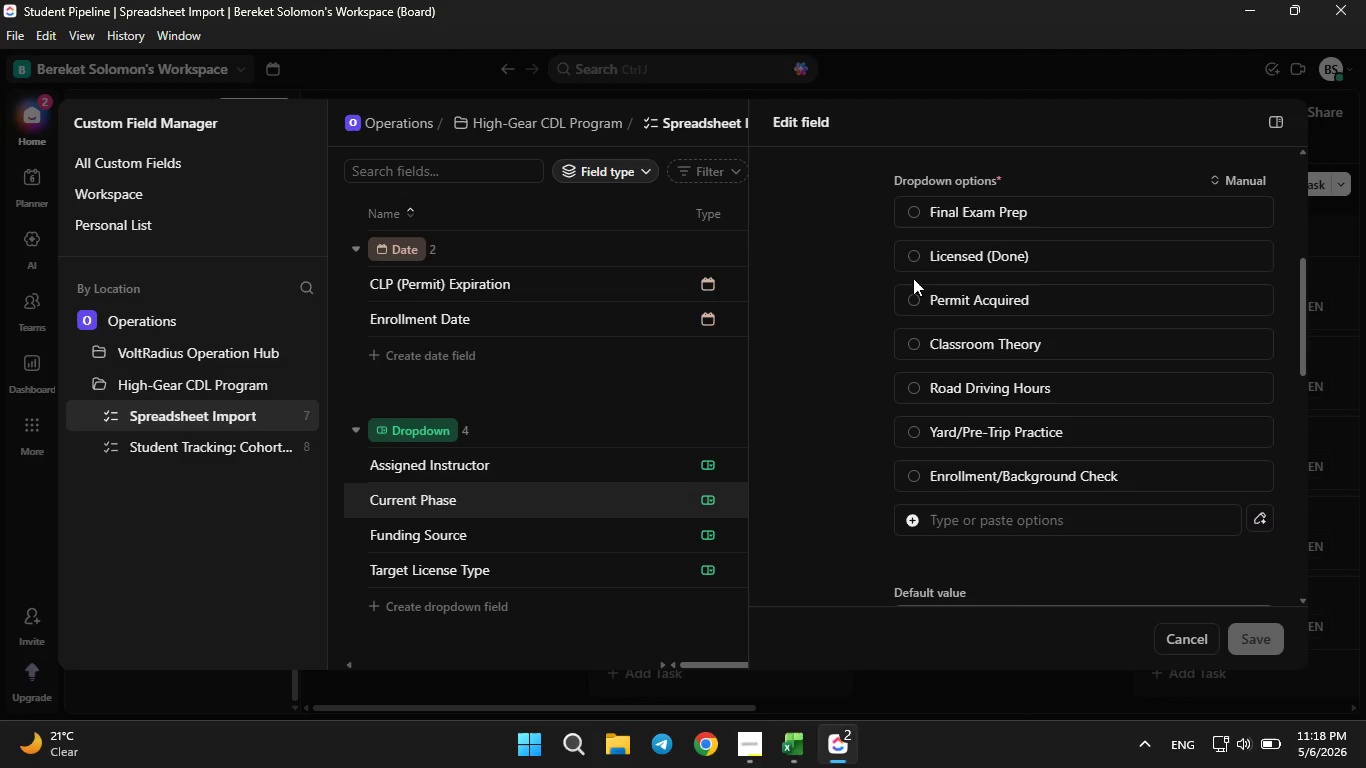 
left_click([910, 260])
 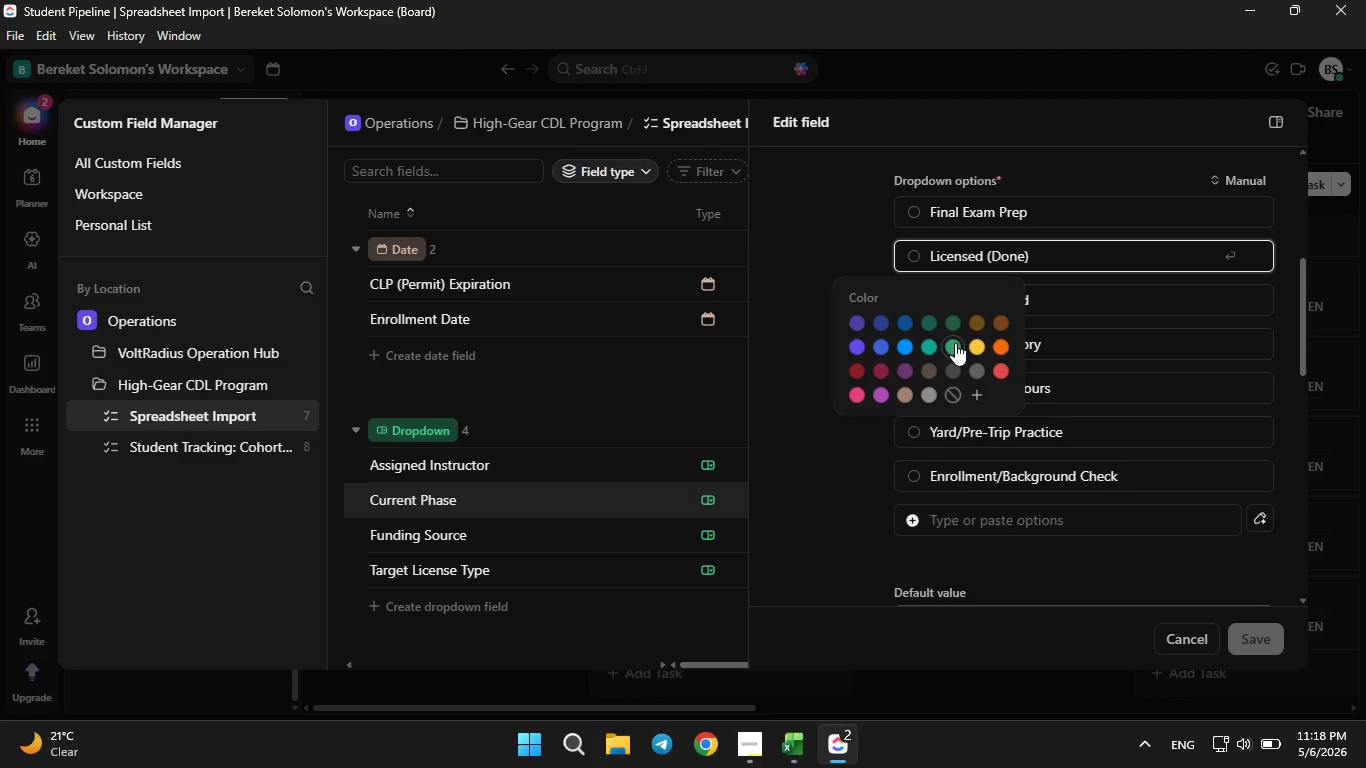 
left_click([955, 343])
 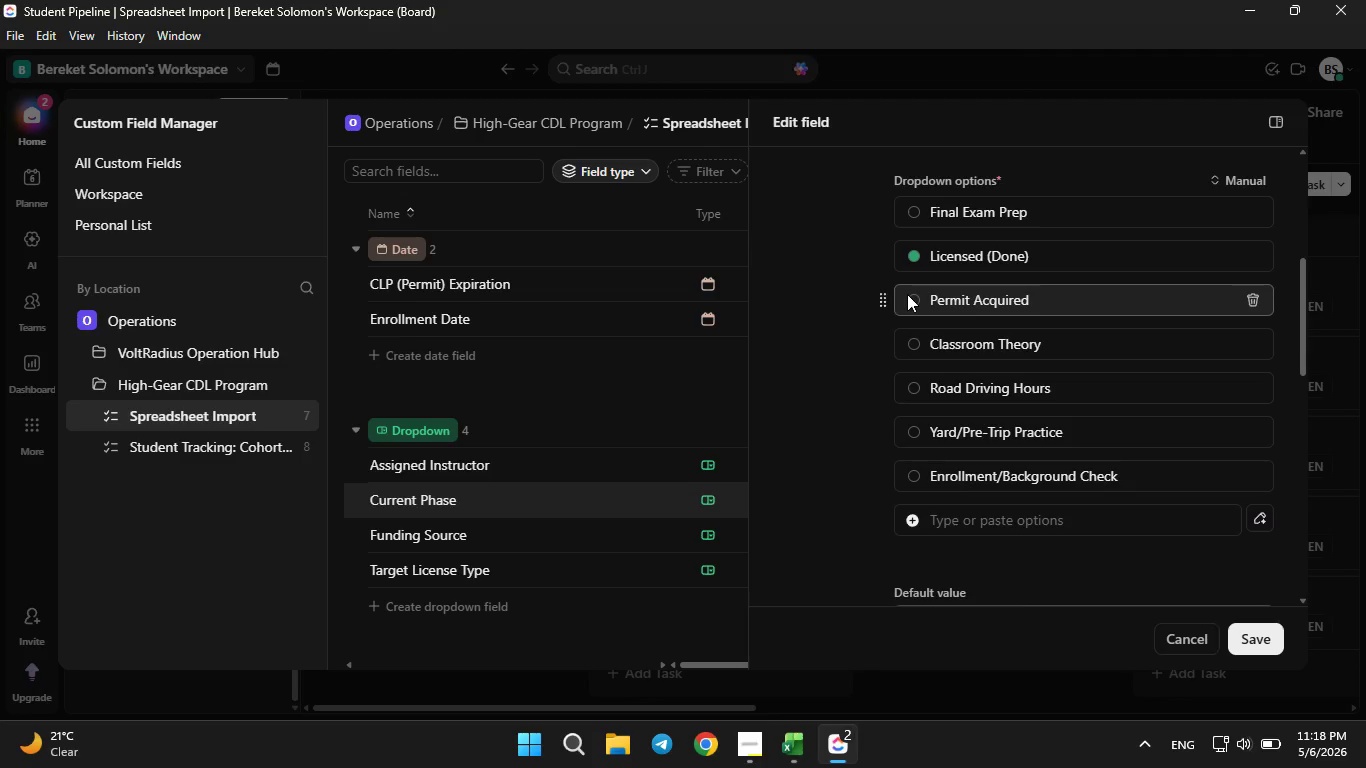 
left_click([909, 297])
 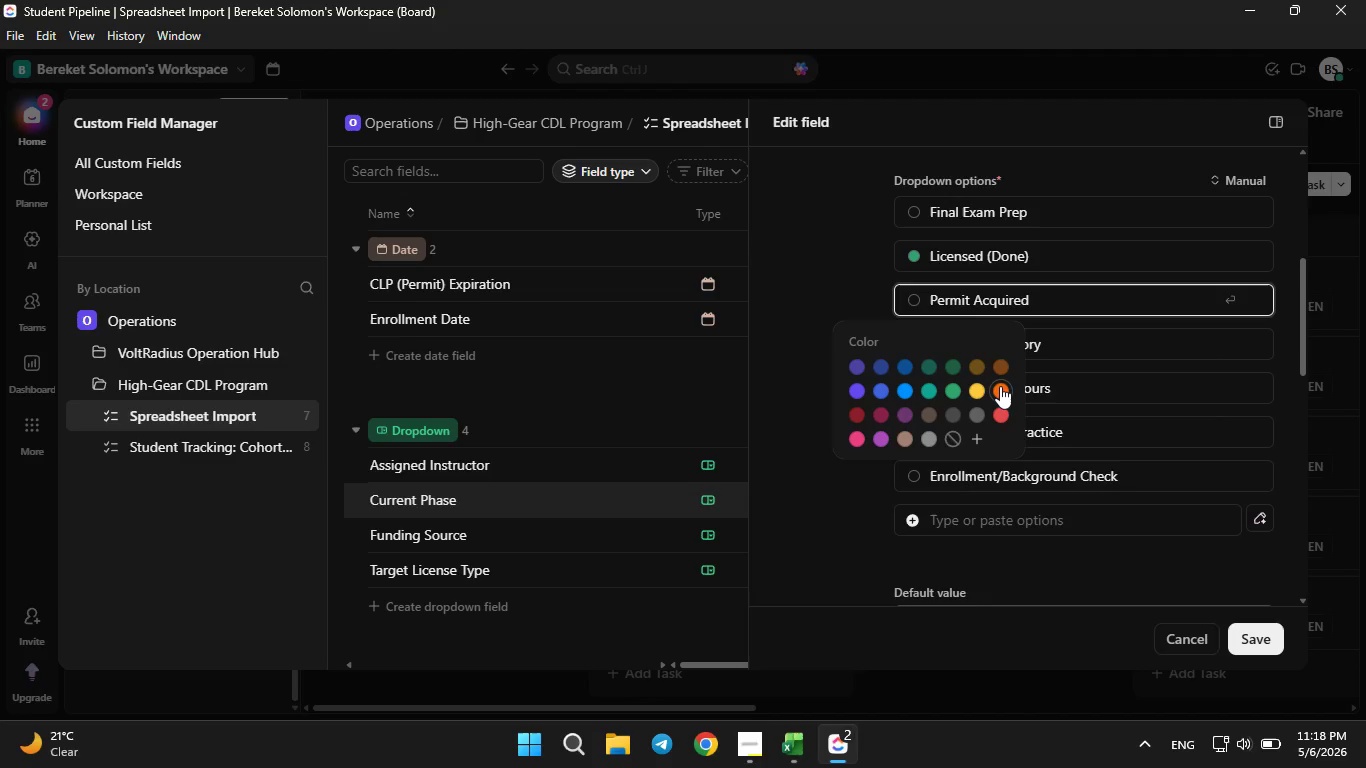 
left_click([1000, 386])
 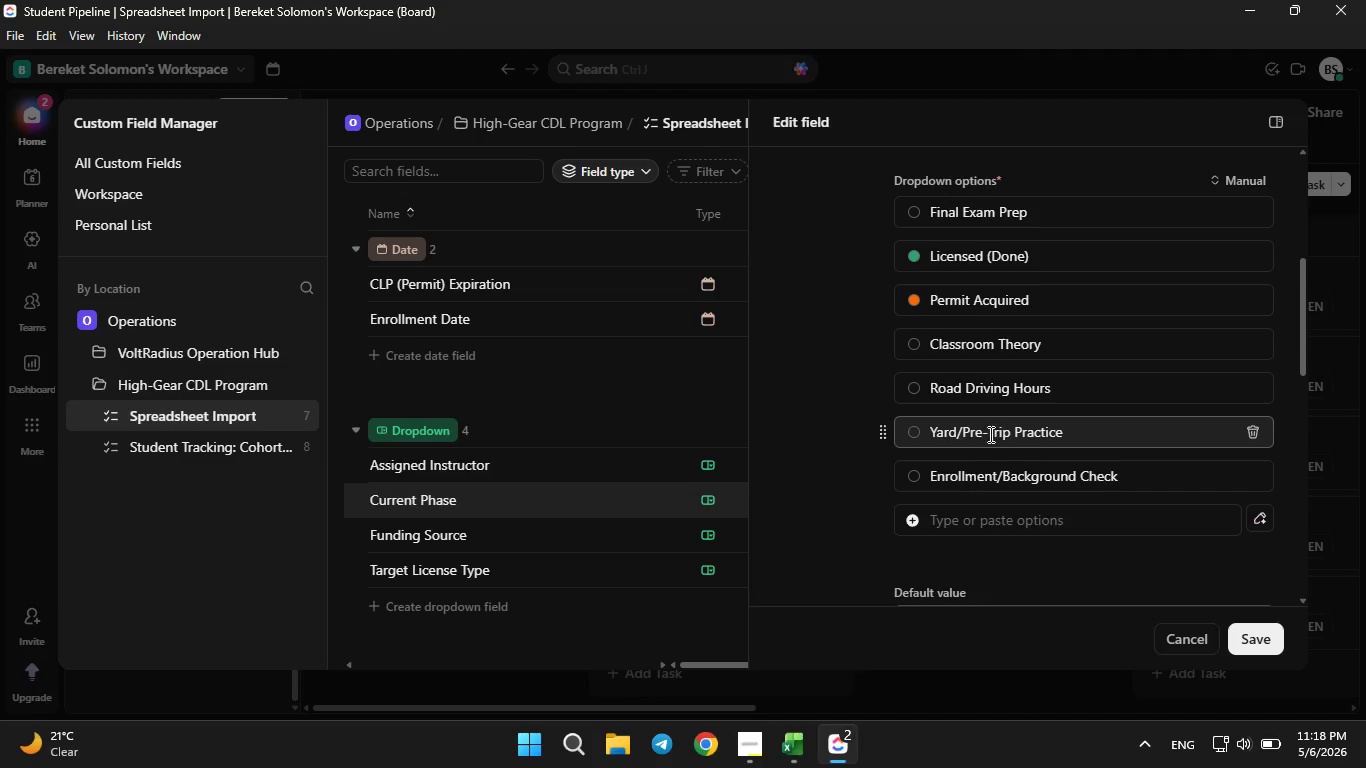 
left_click([912, 480])
 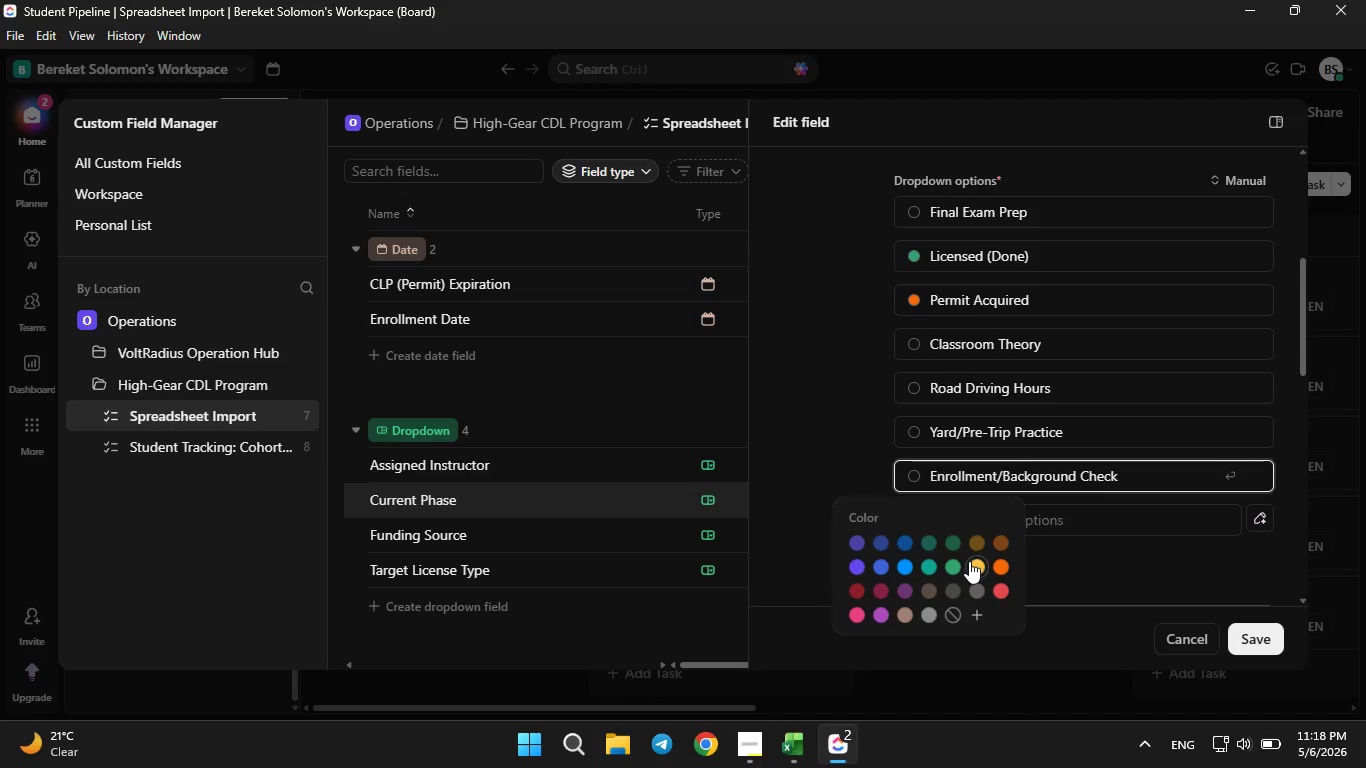 
left_click([968, 561])
 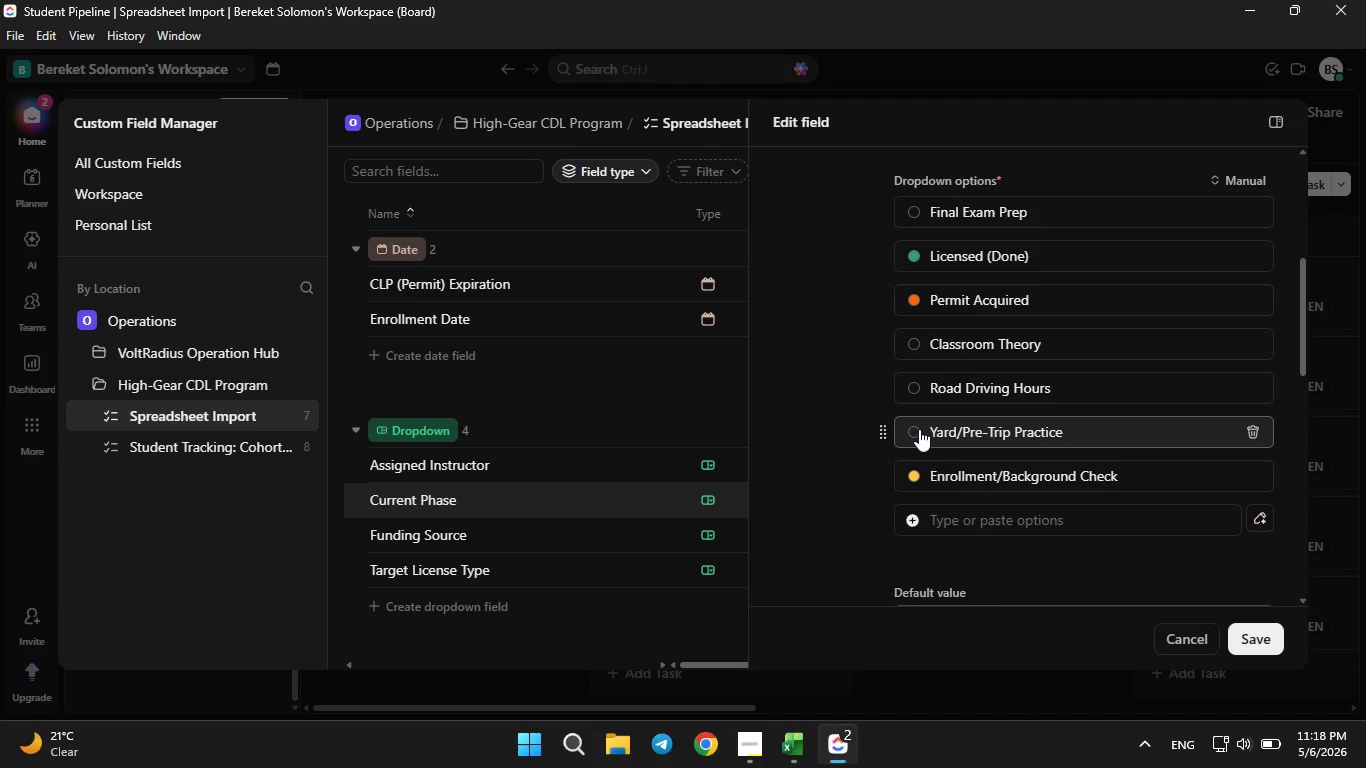 
wait(5.58)
 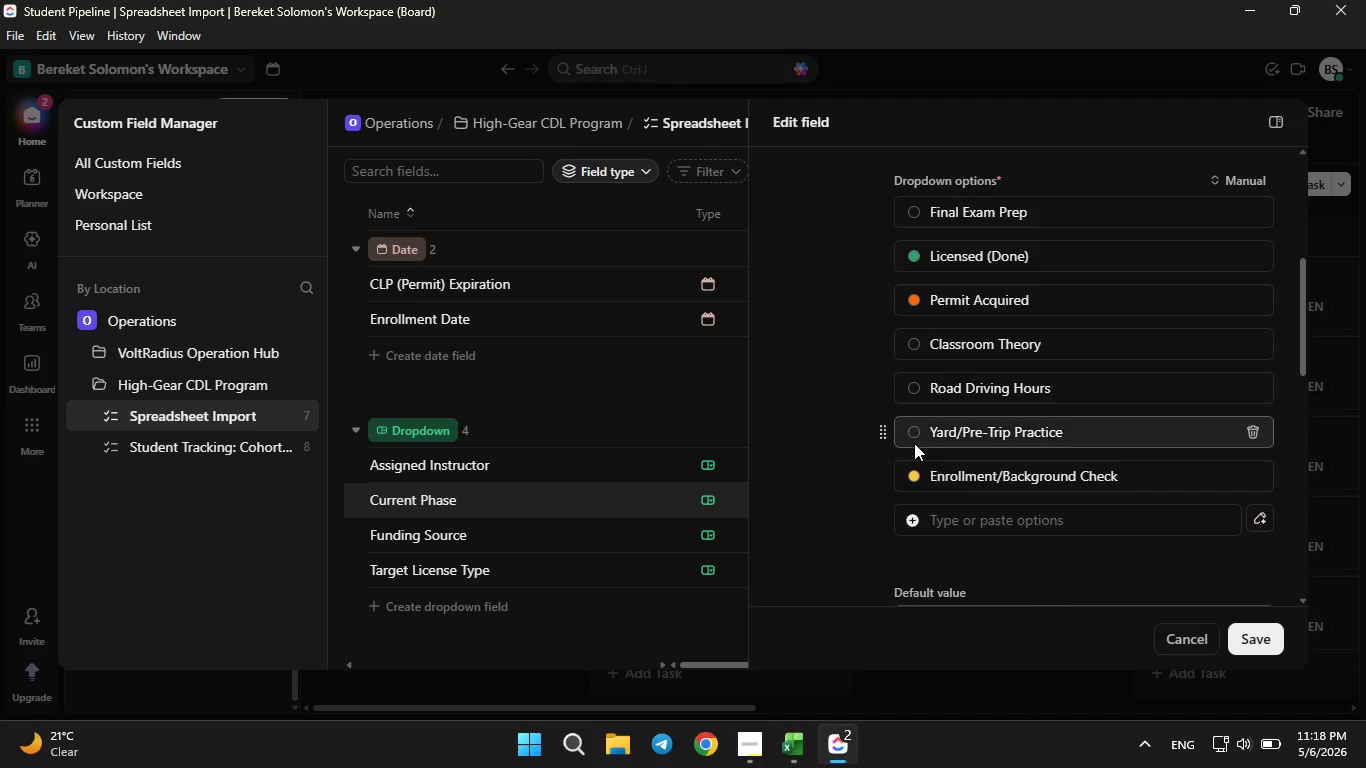 
left_click([910, 224])
 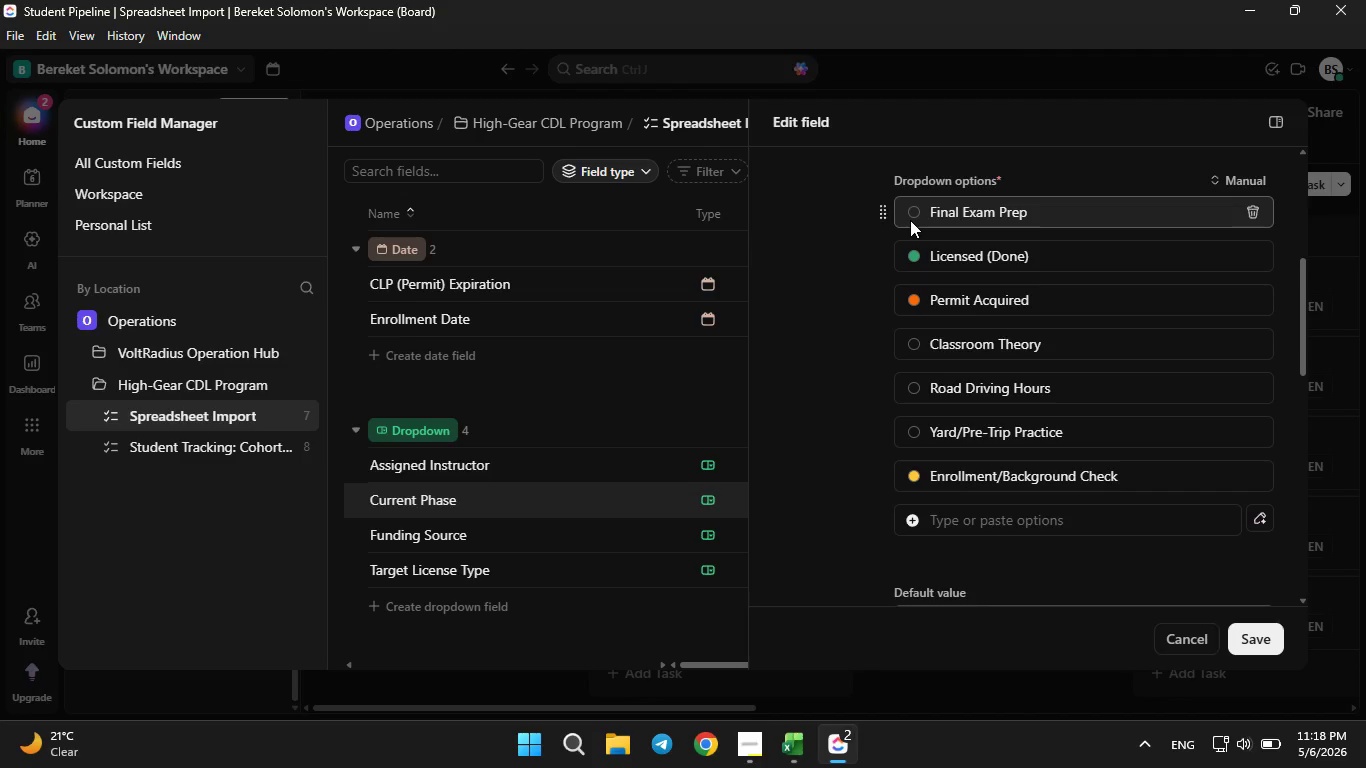 
left_click([910, 220])
 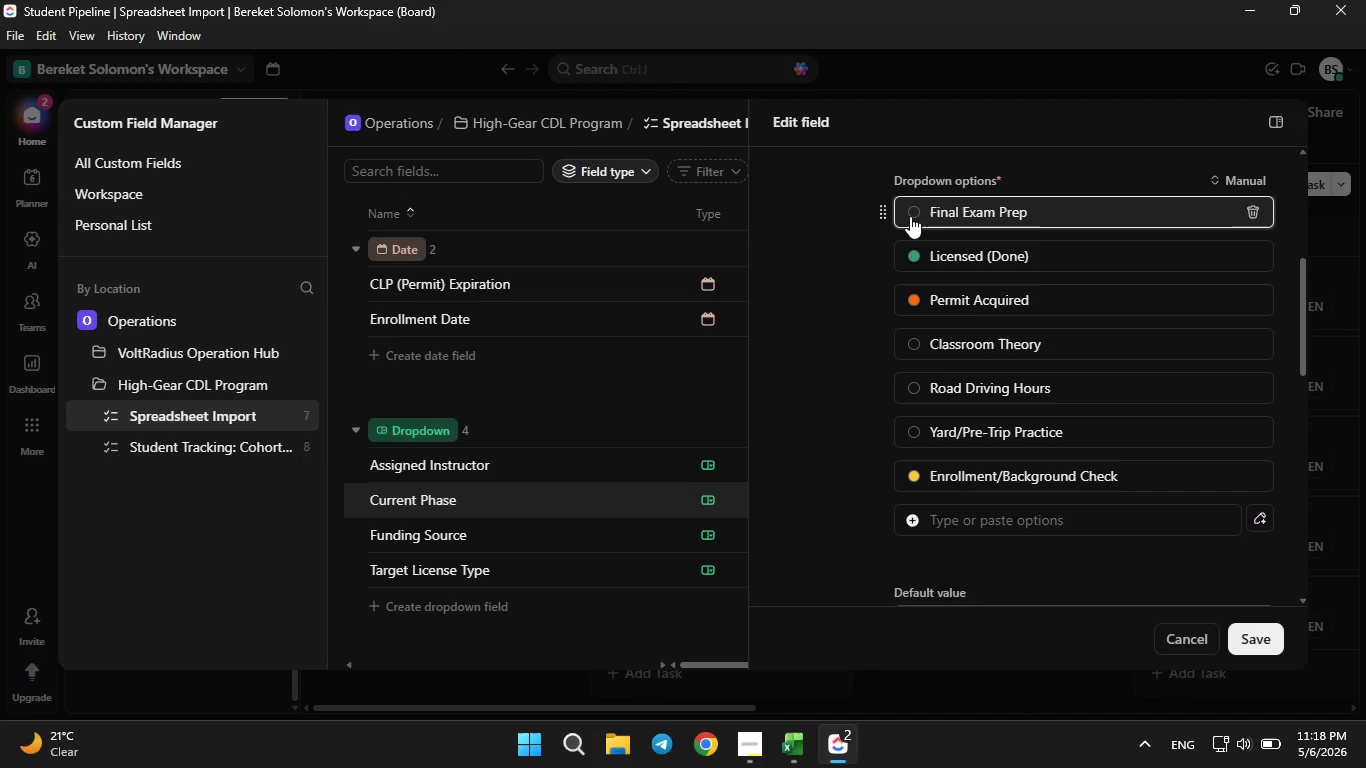 
left_click([910, 216])
 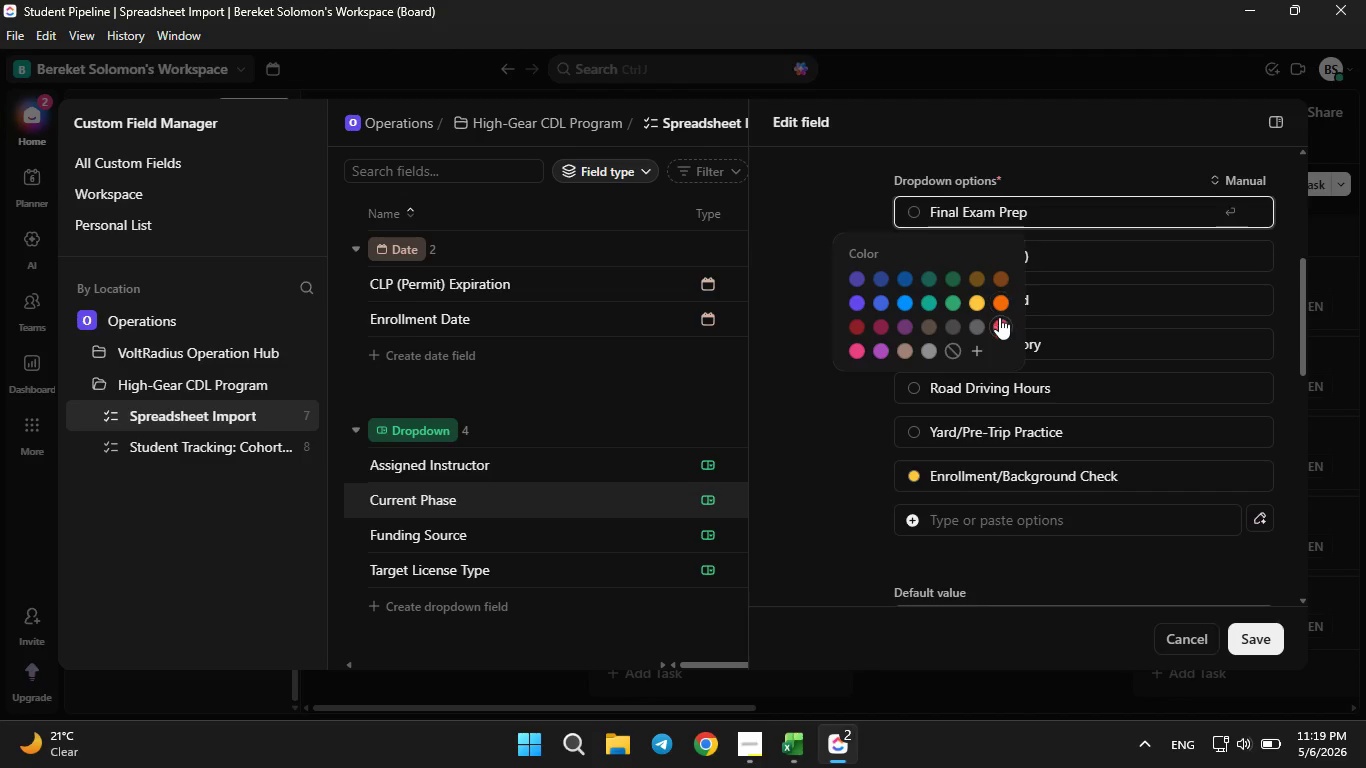 
left_click([999, 318])
 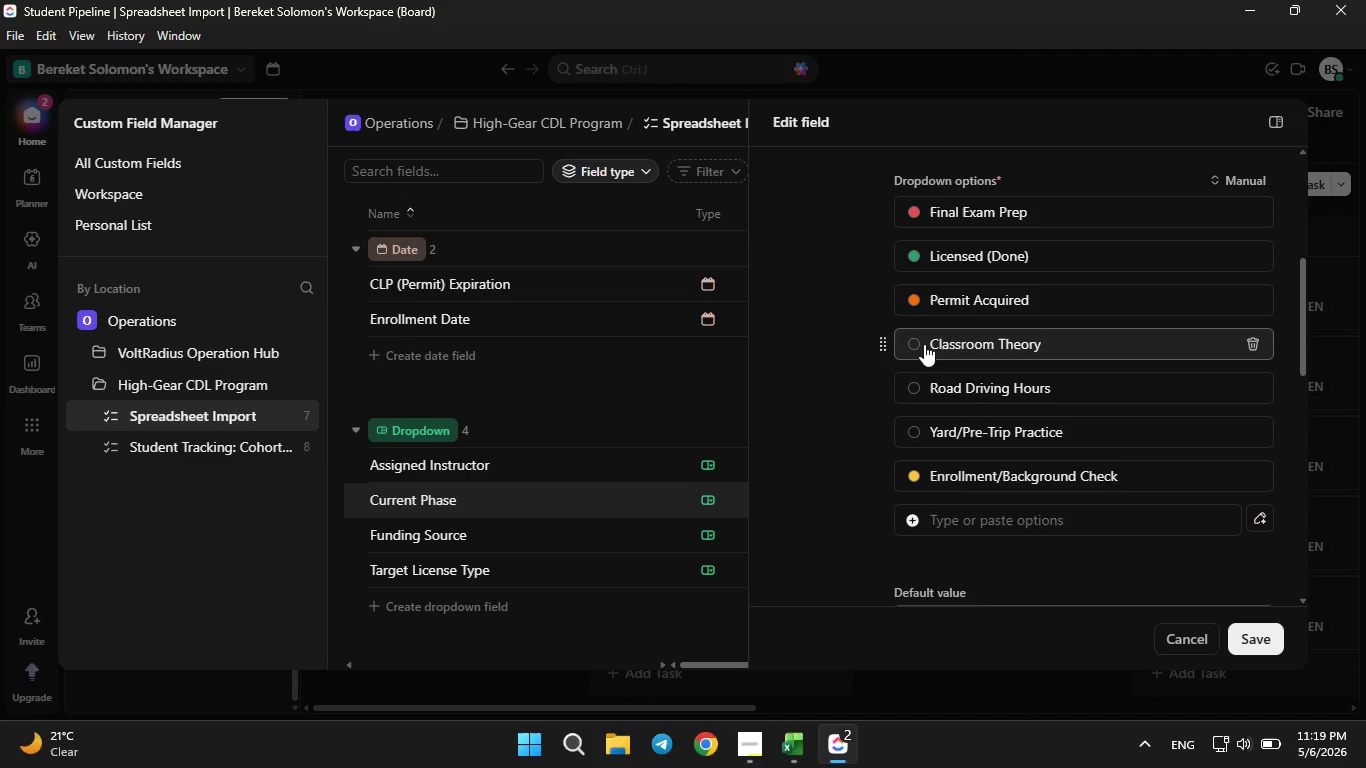 
left_click([918, 344])
 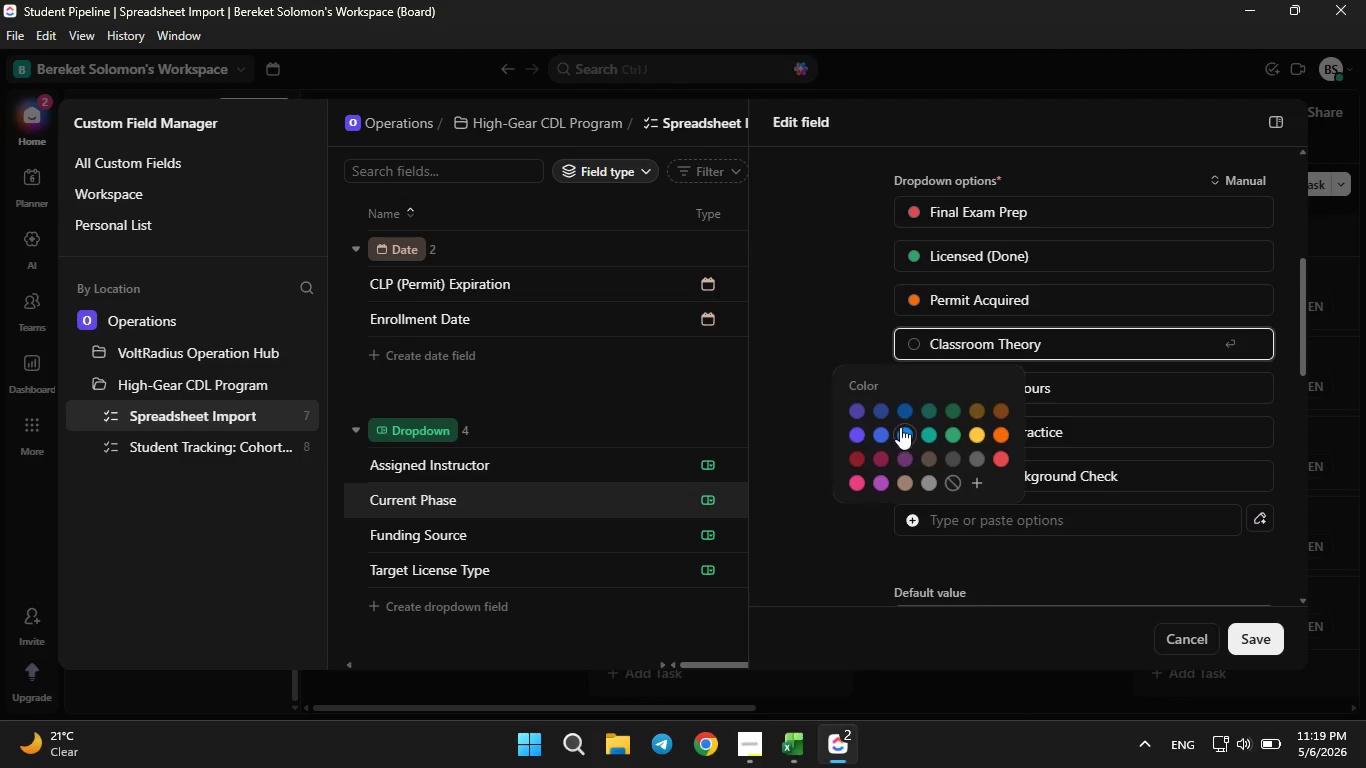 
left_click([900, 427])
 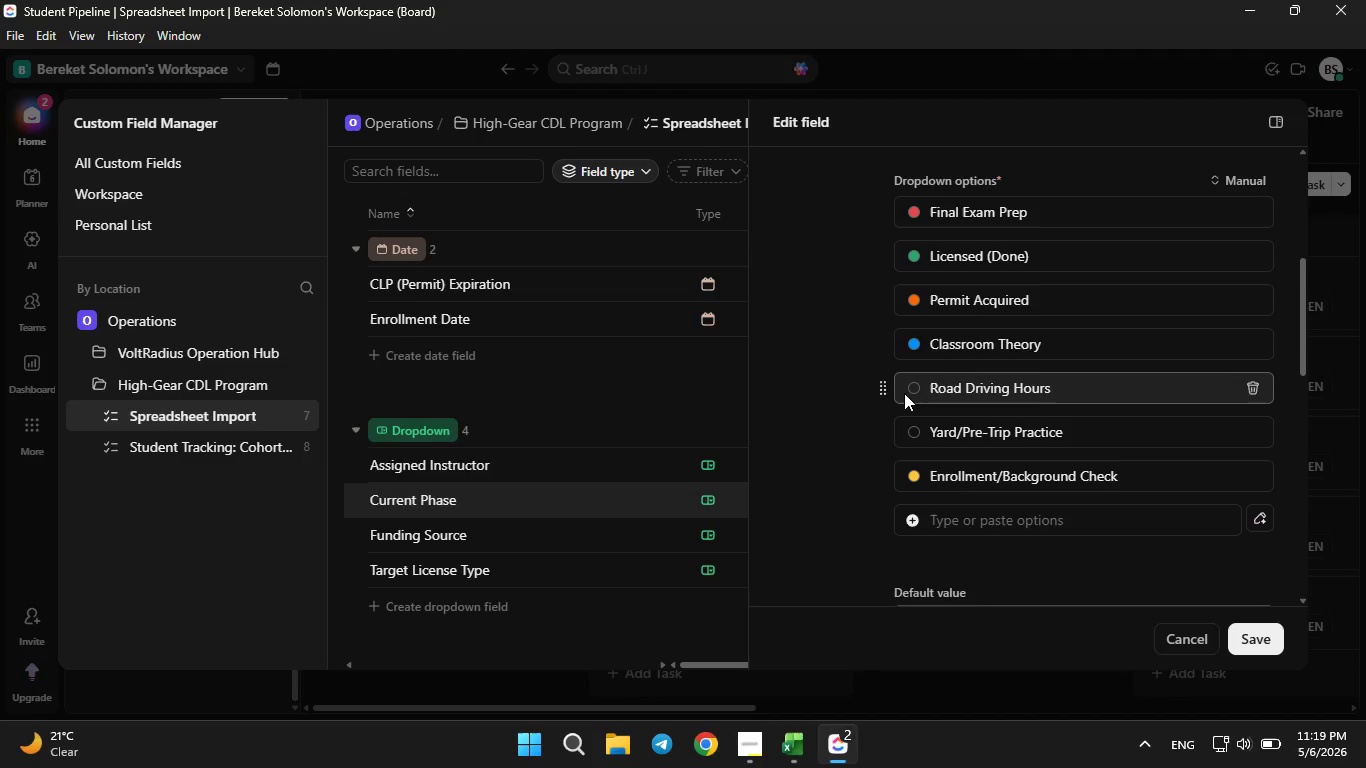 
left_click([904, 393])
 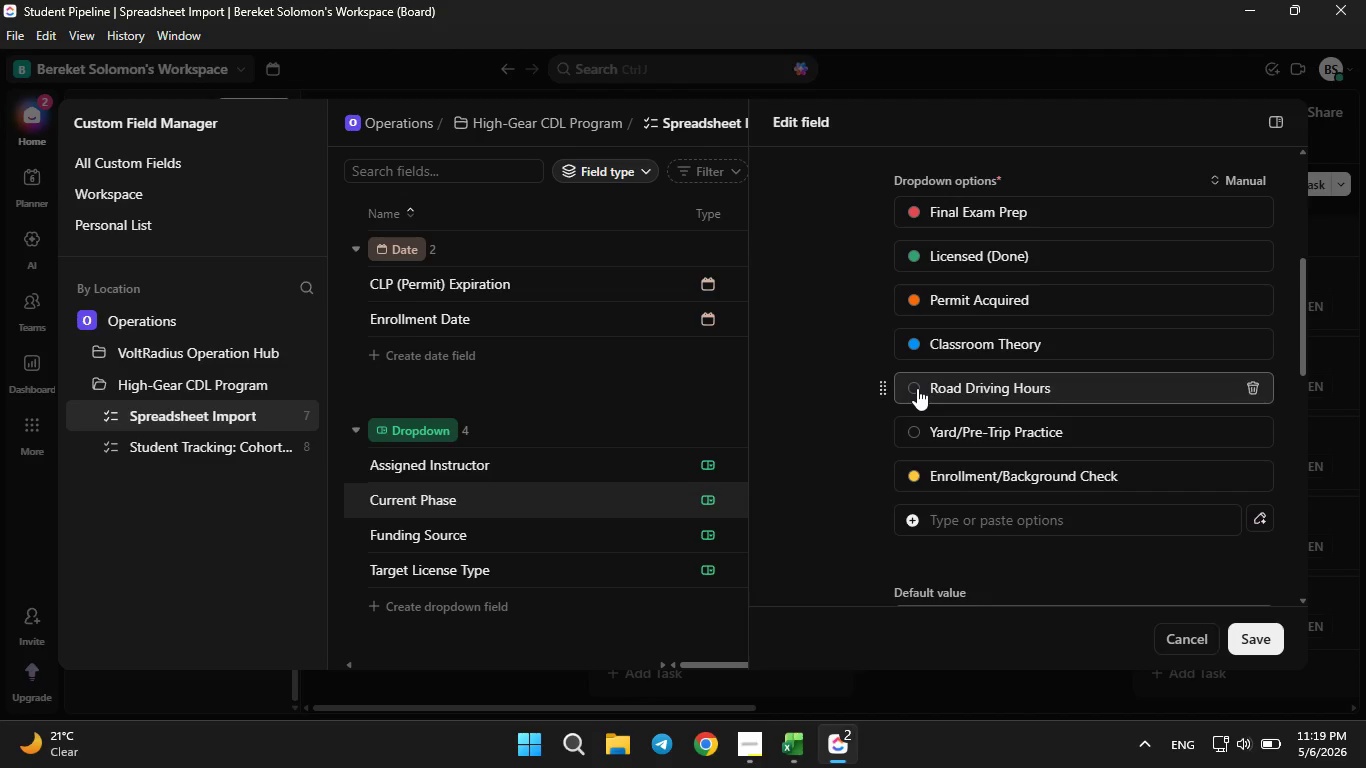 
left_click([917, 388])
 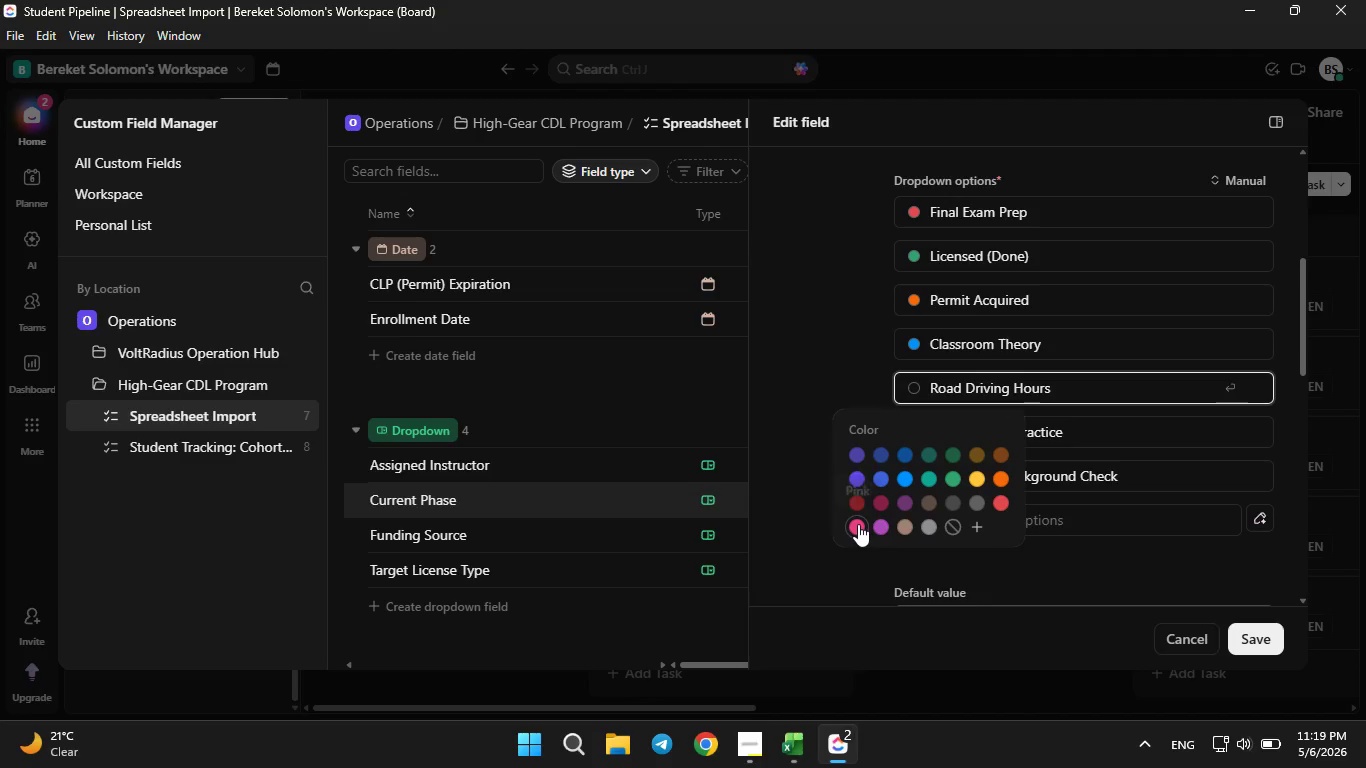 
left_click([858, 524])
 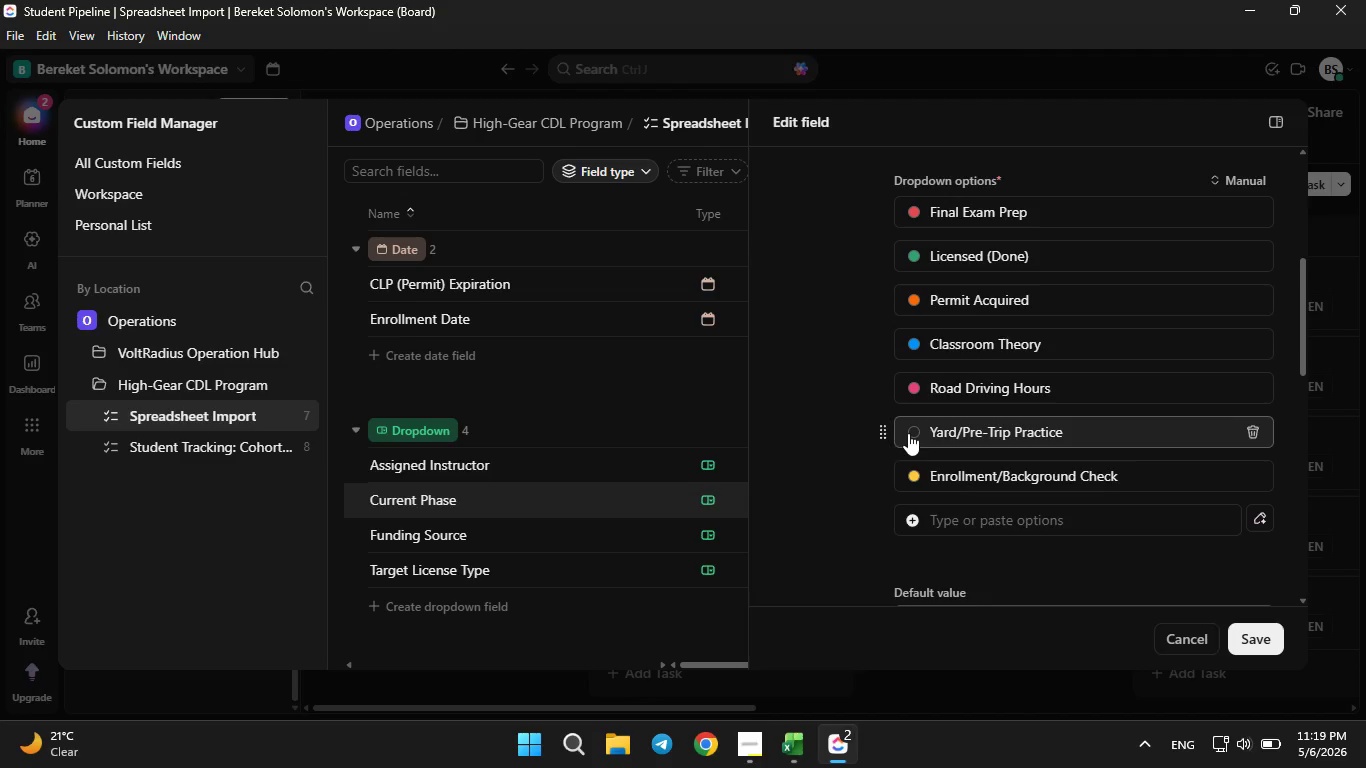 
left_click([908, 433])
 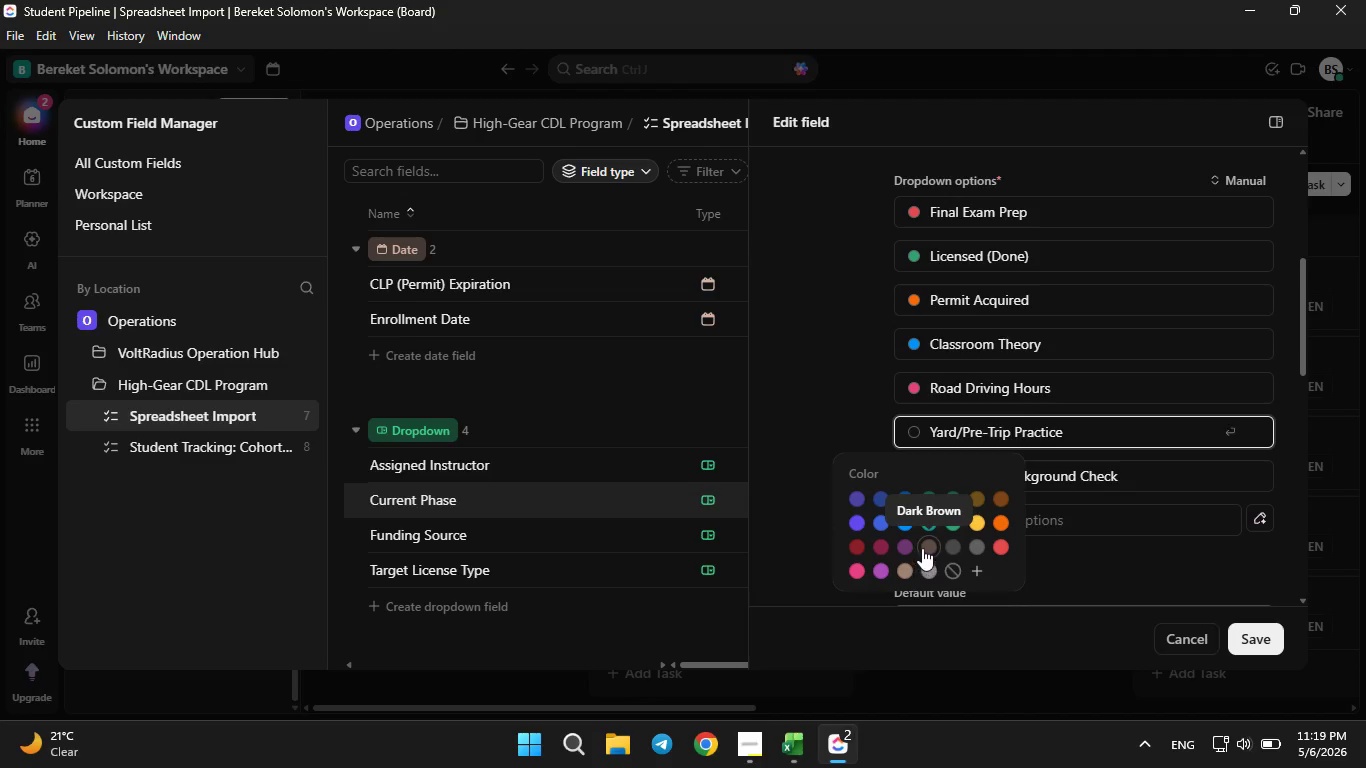 
left_click([910, 551])
 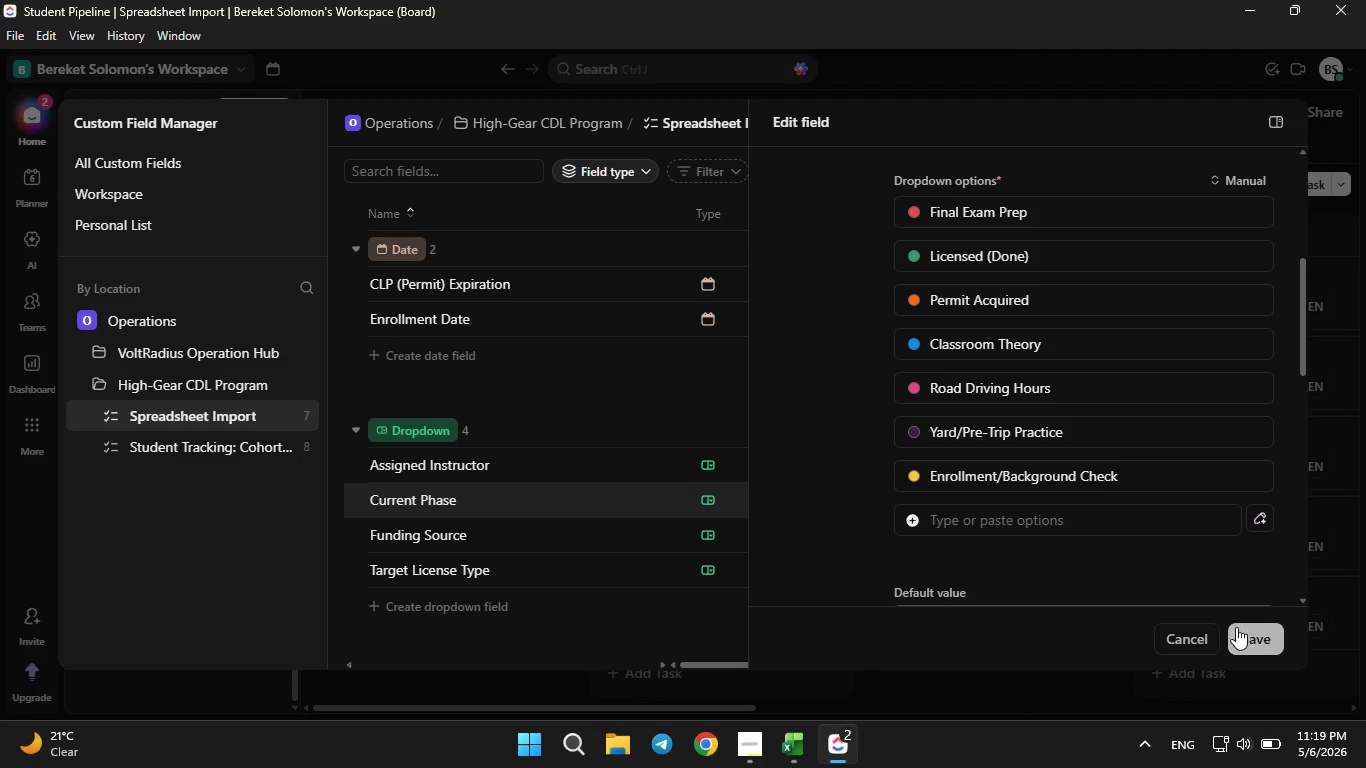 
left_click([1238, 628])
 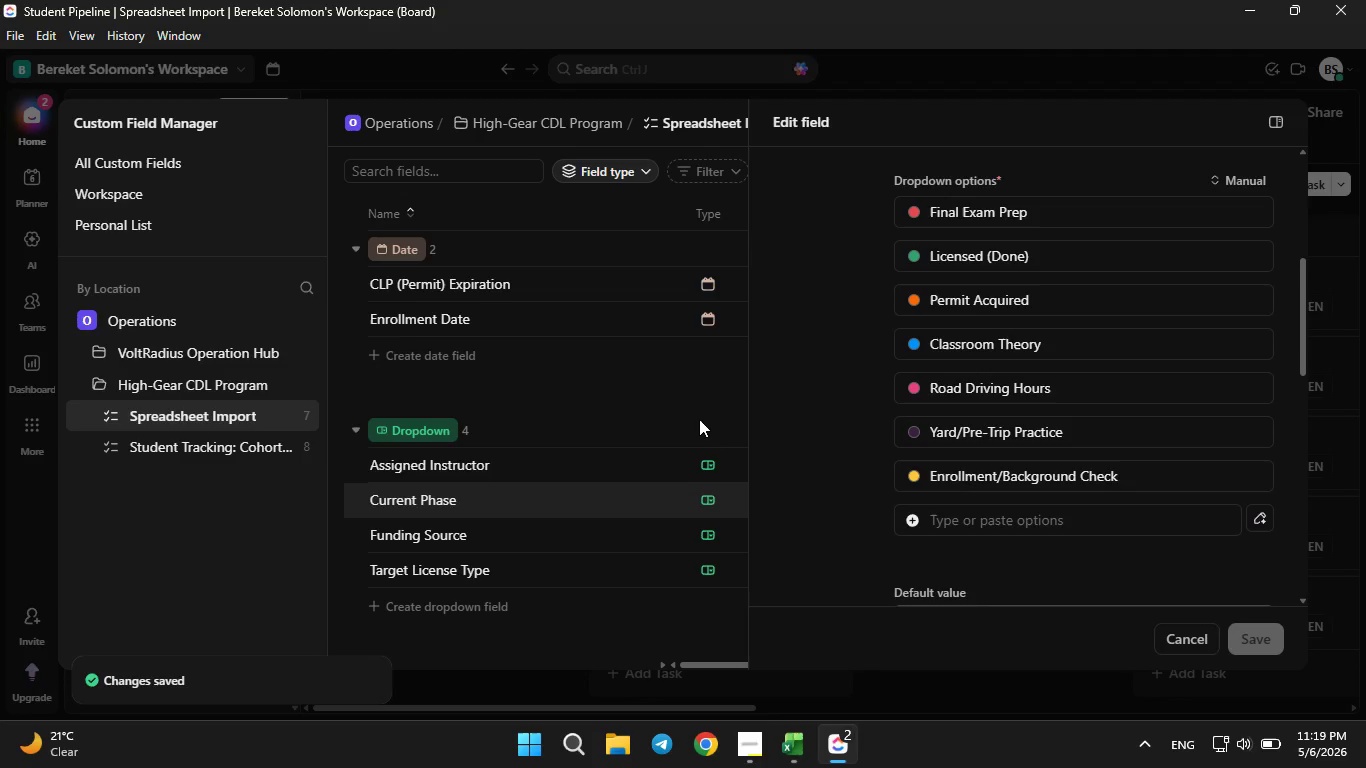 
left_click([692, 414])
 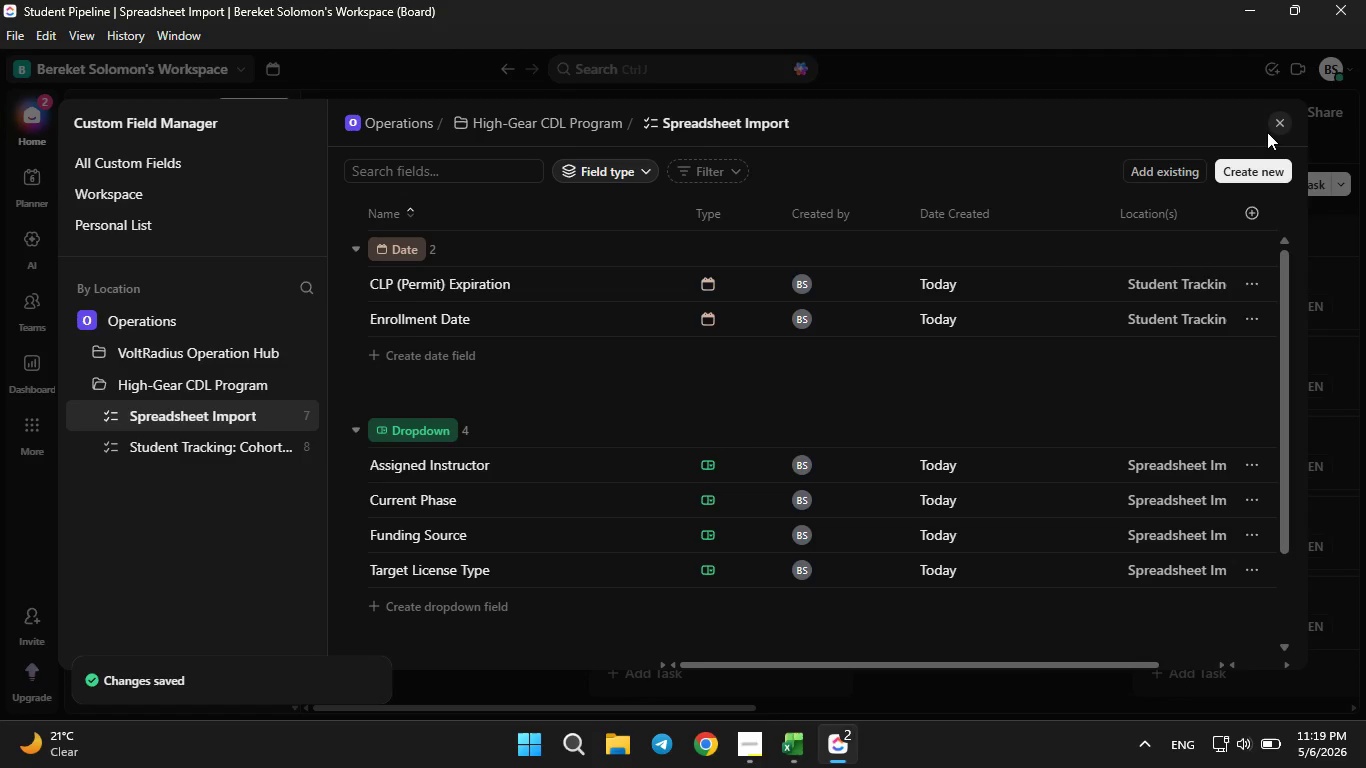 
left_click([1273, 124])
 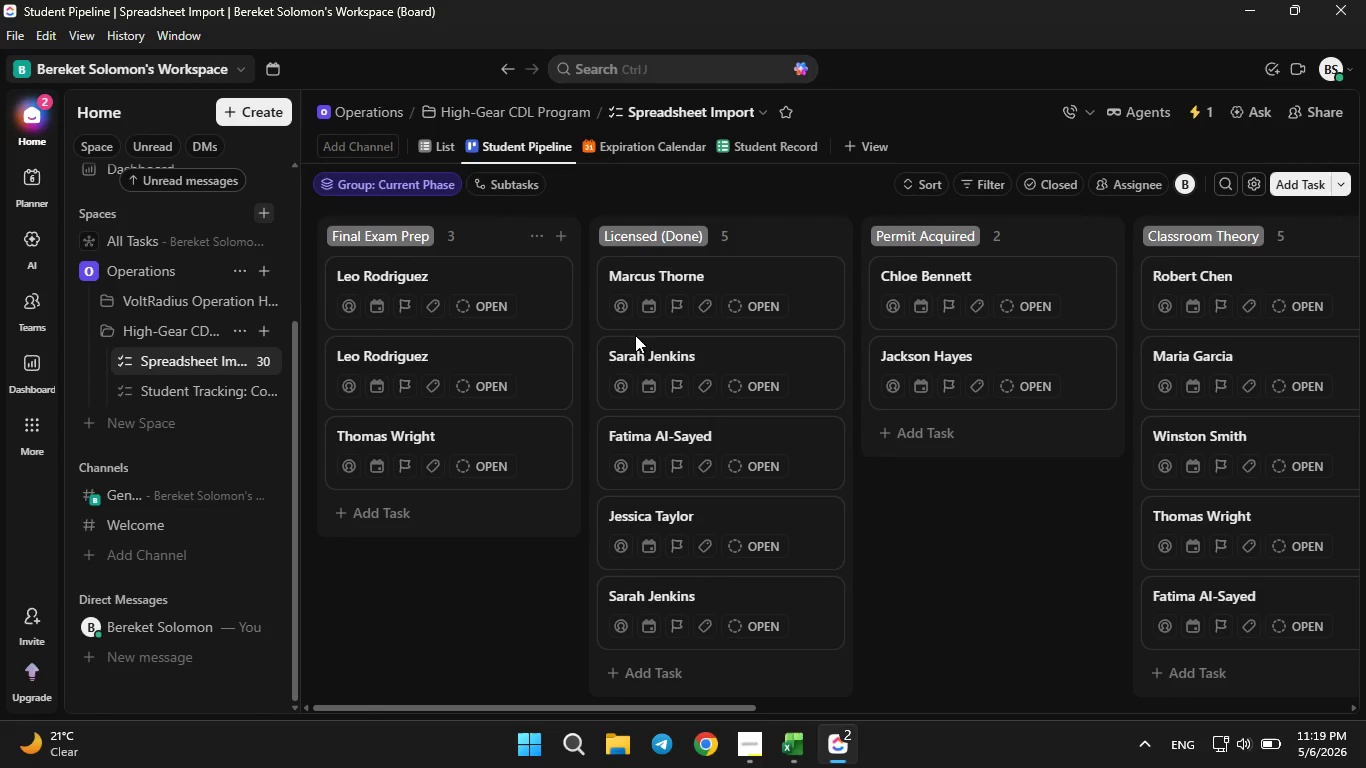 
scroll: coordinate [622, 363], scroll_direction: down, amount: 11.0
 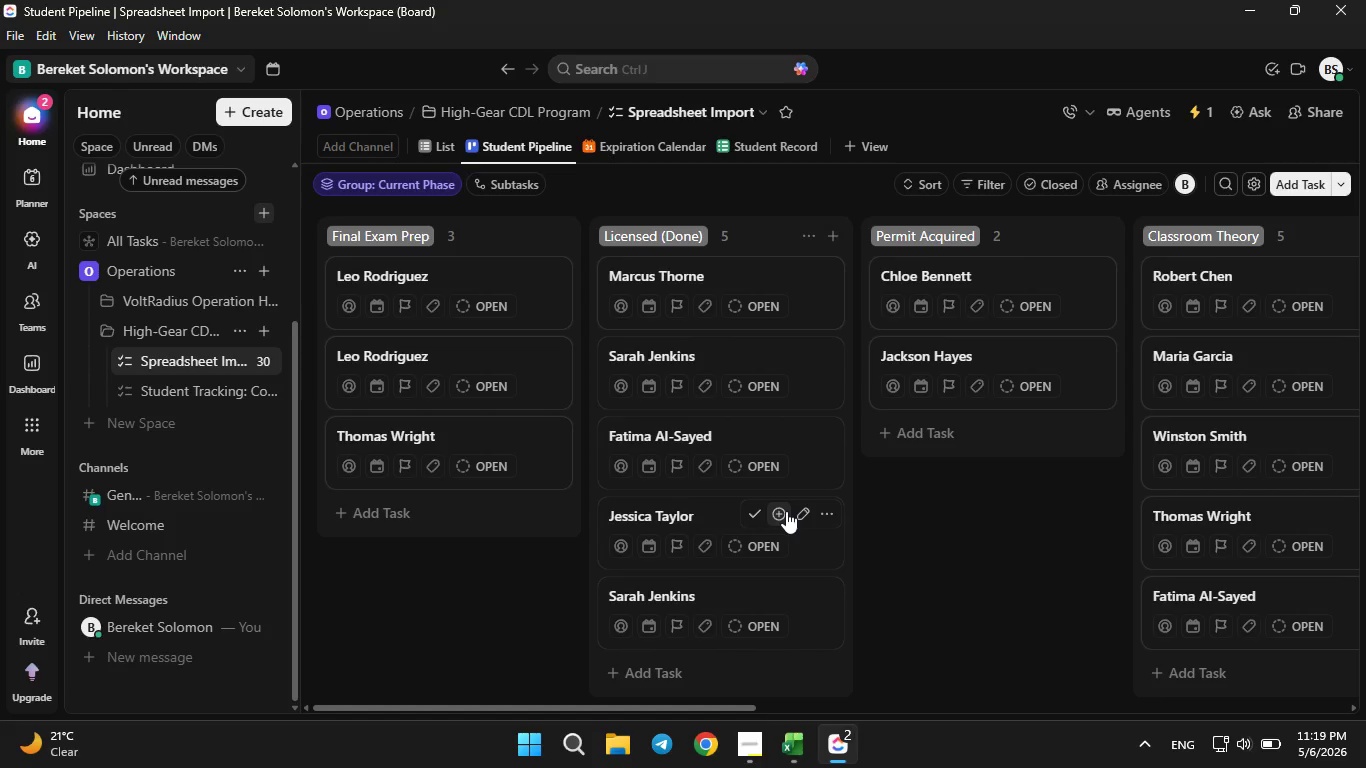 
scroll: coordinate [1238, 494], scroll_direction: up, amount: 2.0
 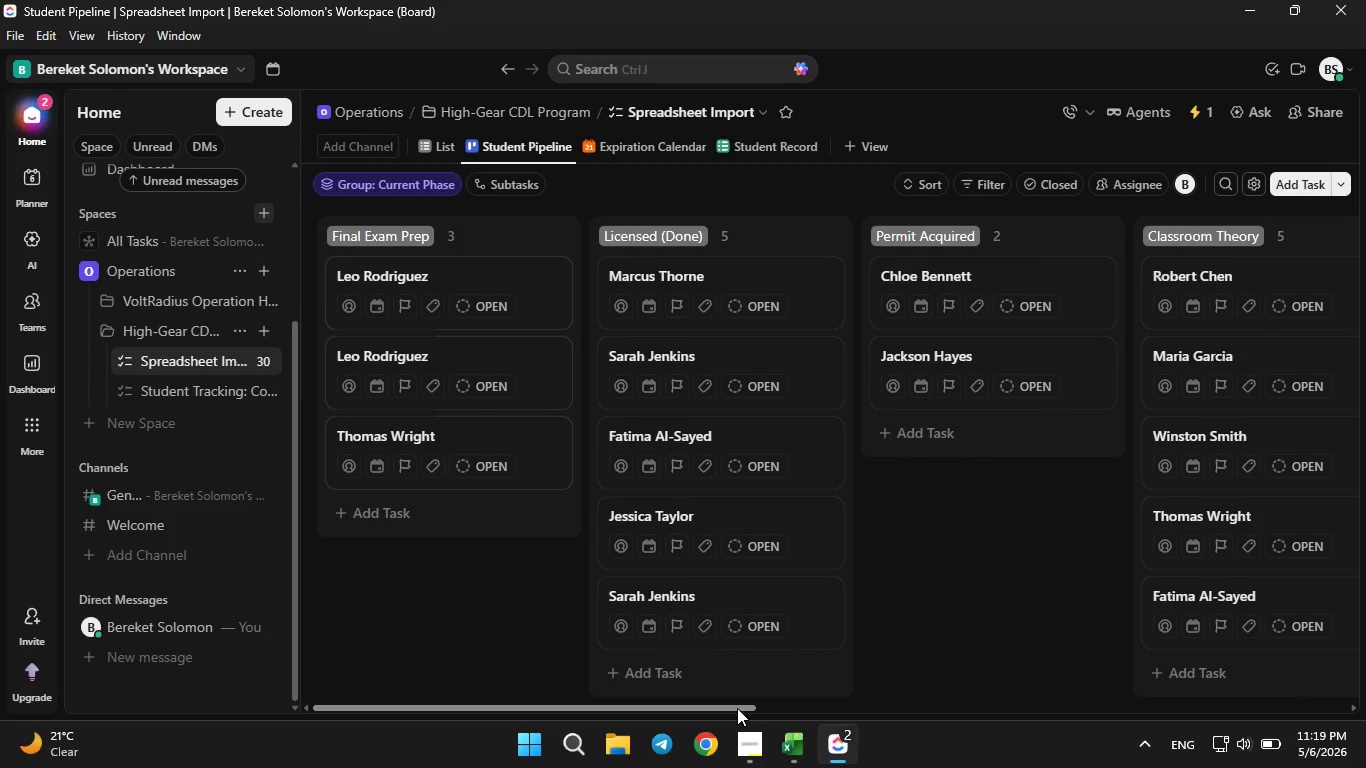 
left_click_drag(start_coordinate=[737, 708], to_coordinate=[412, 713])
 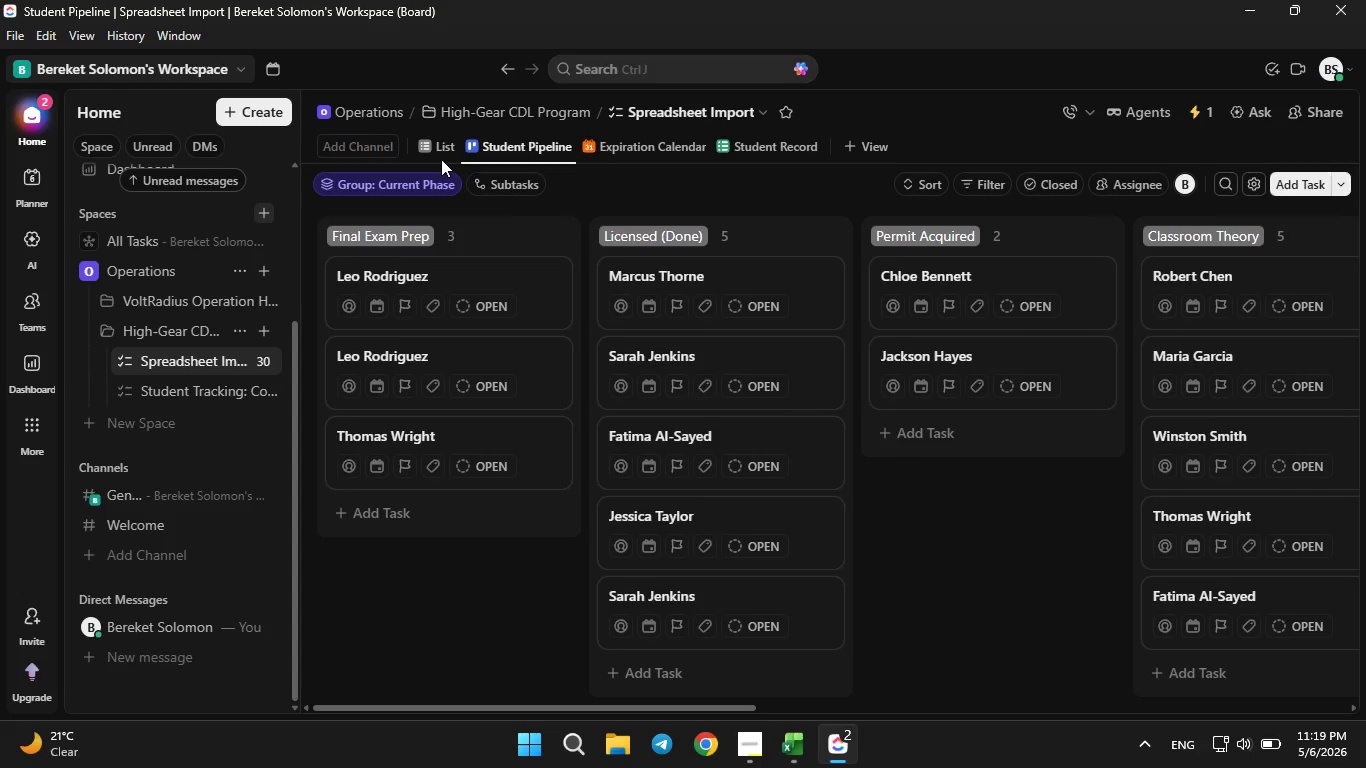 
left_click([441, 156])
 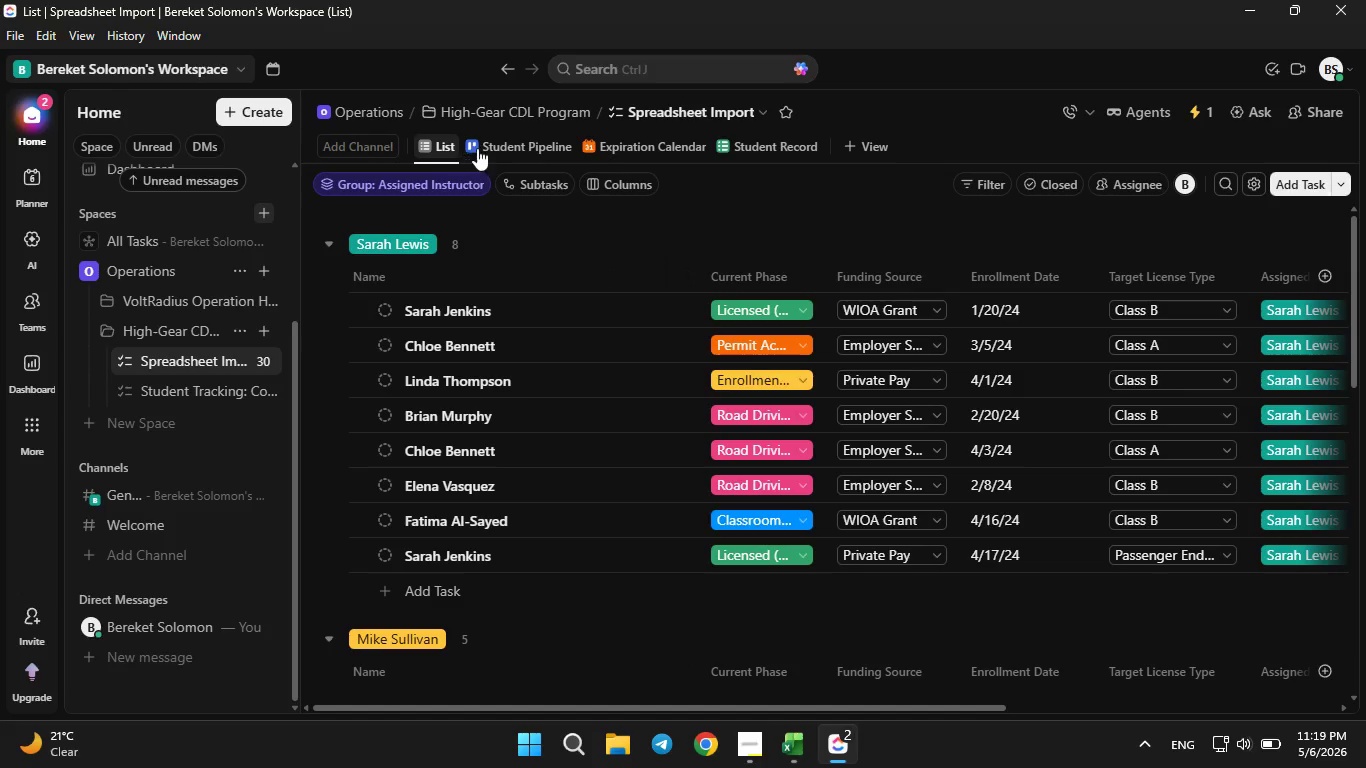 
left_click([496, 147])
 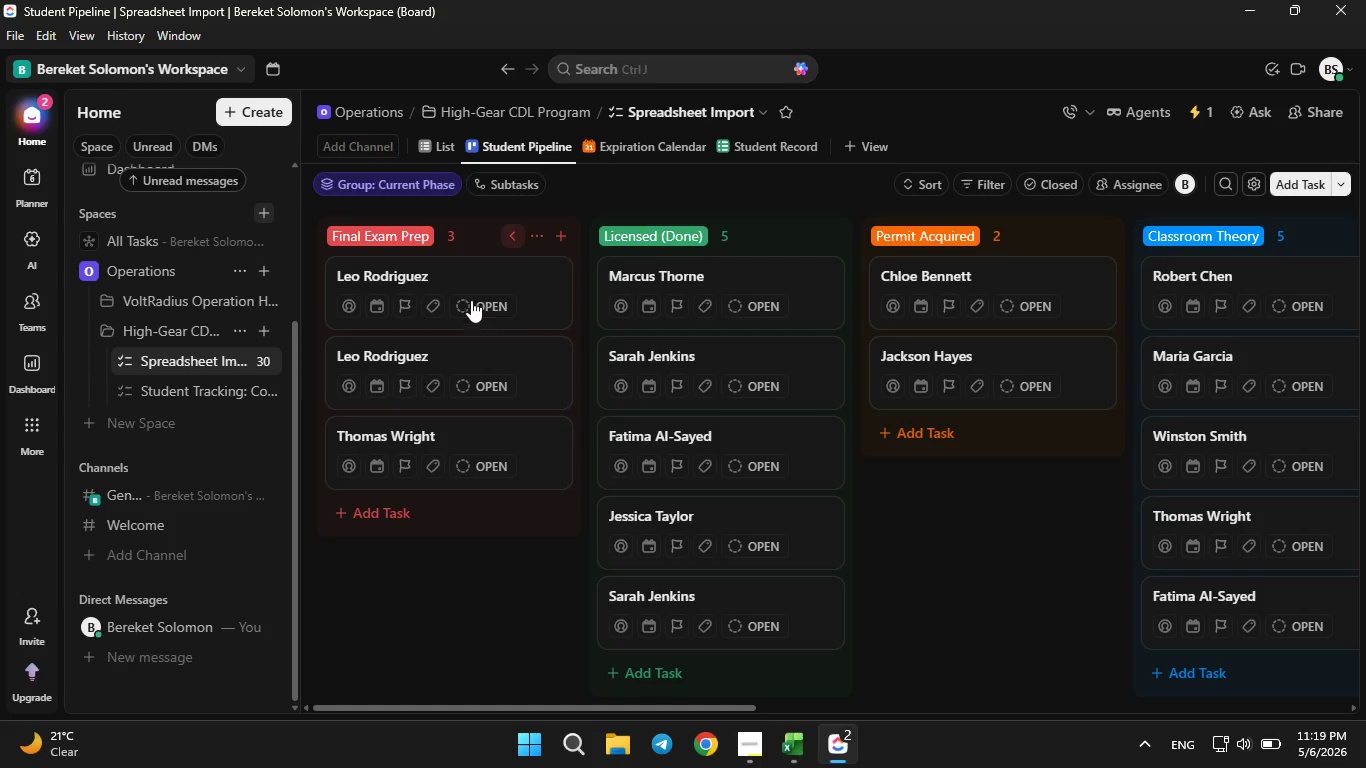 
scroll: coordinate [738, 509], scroll_direction: down, amount: 7.0
 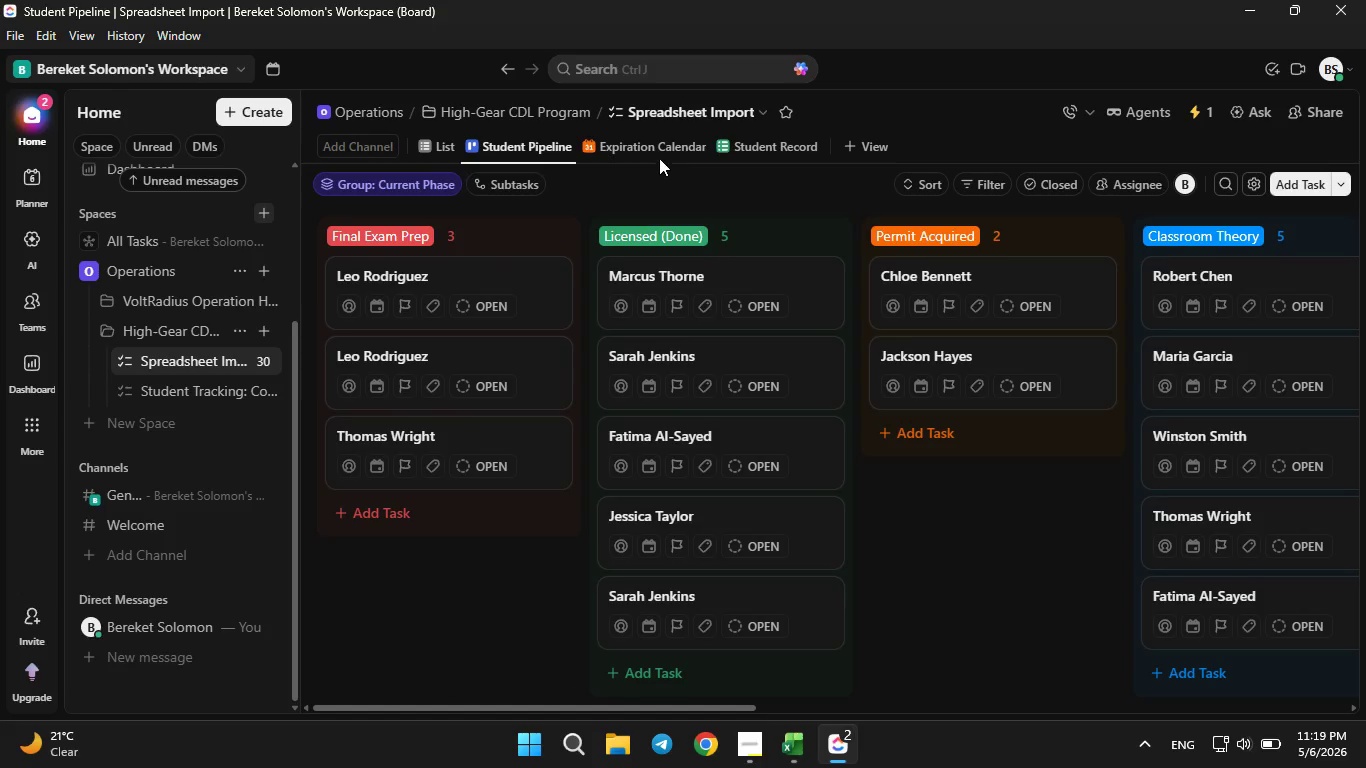 
left_click([658, 156])
 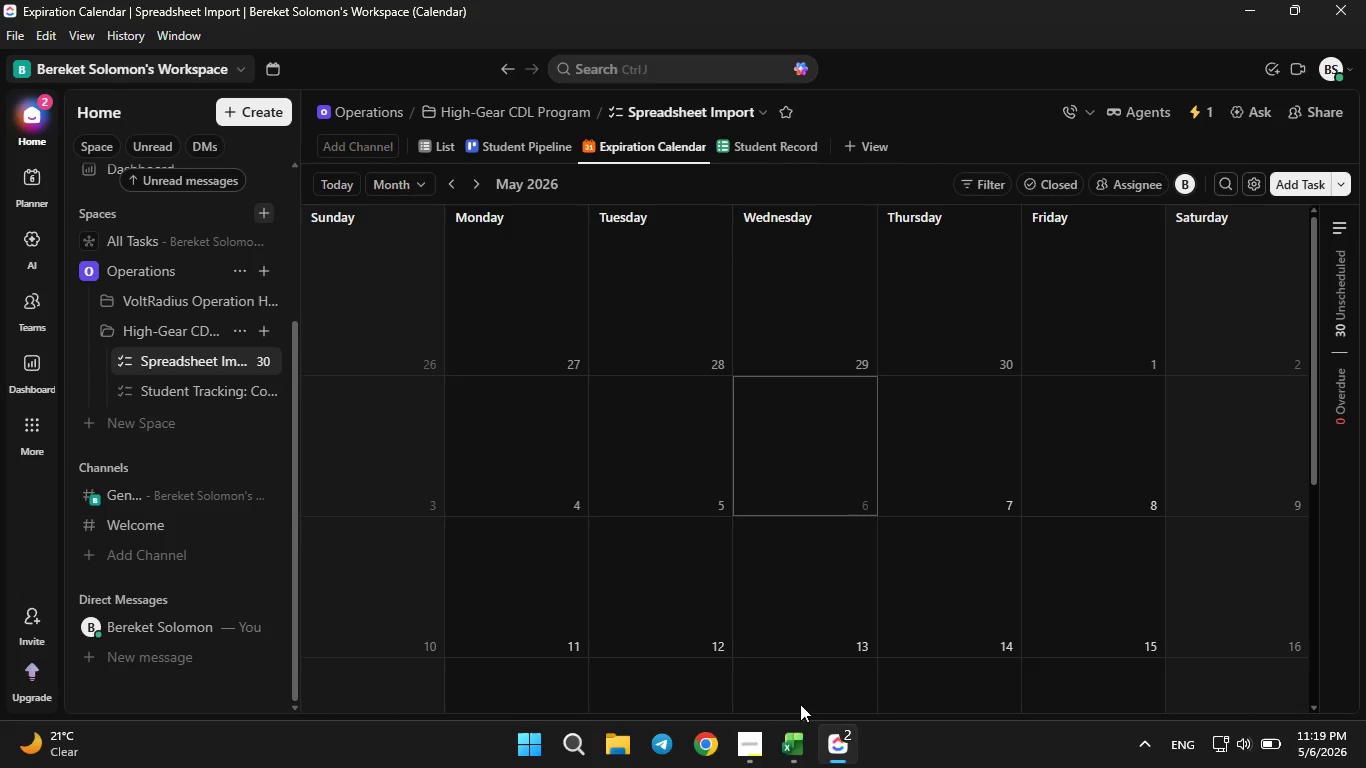 
left_click([794, 743])
 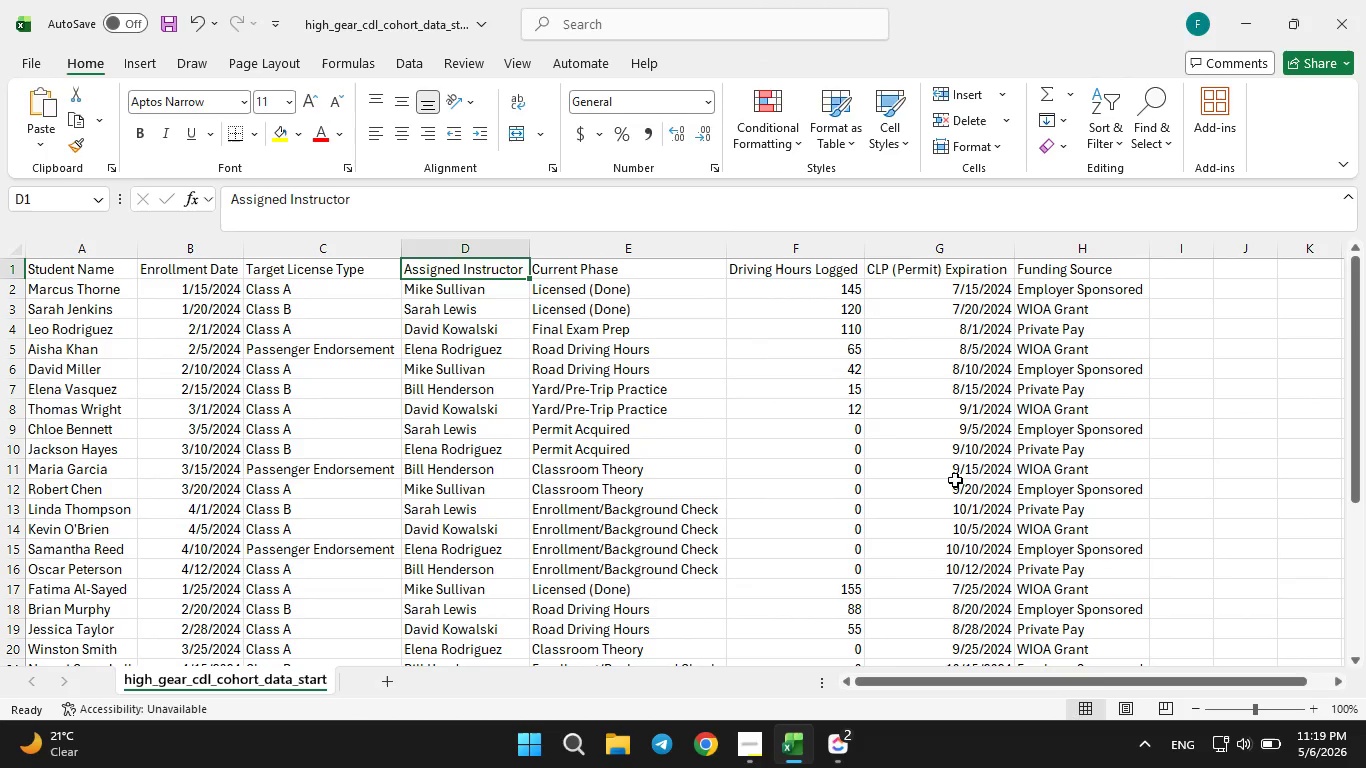 
wait(9.42)
 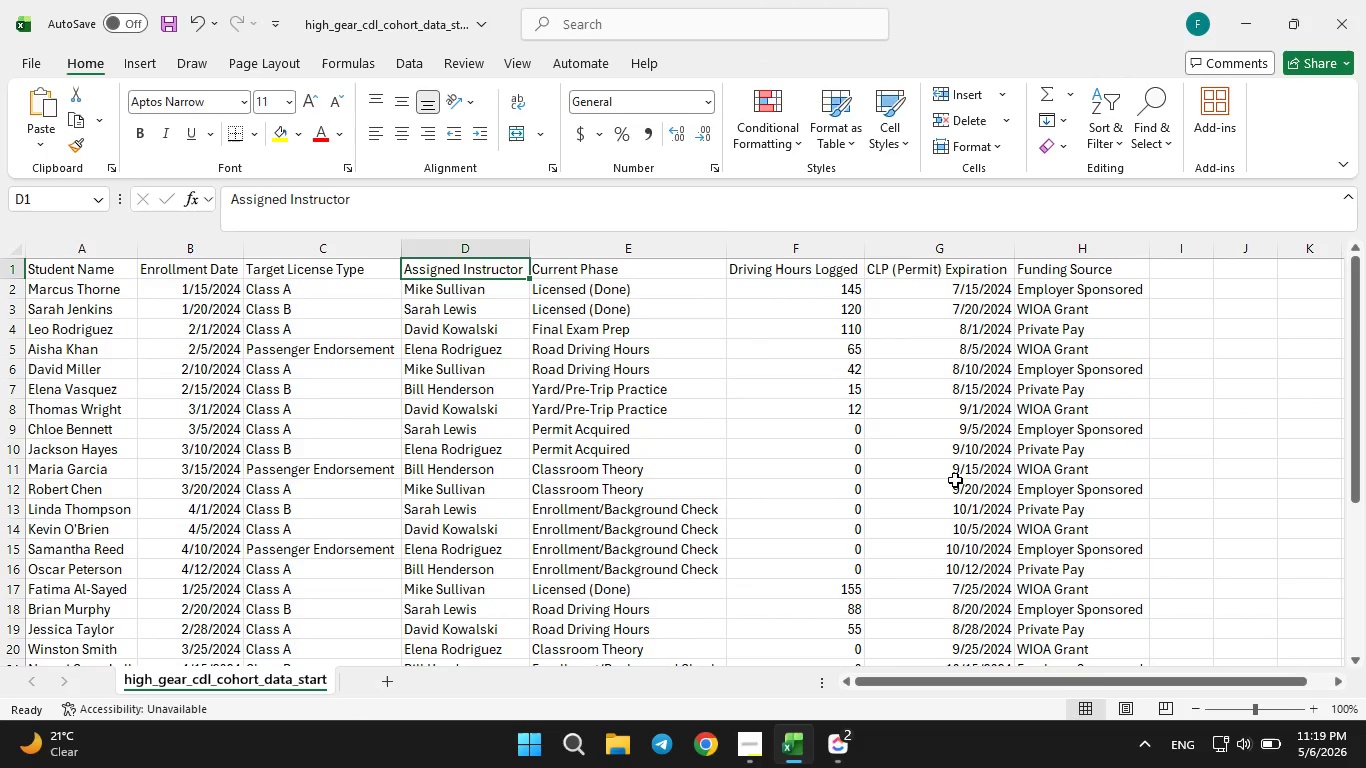 
left_click([830, 763])
 